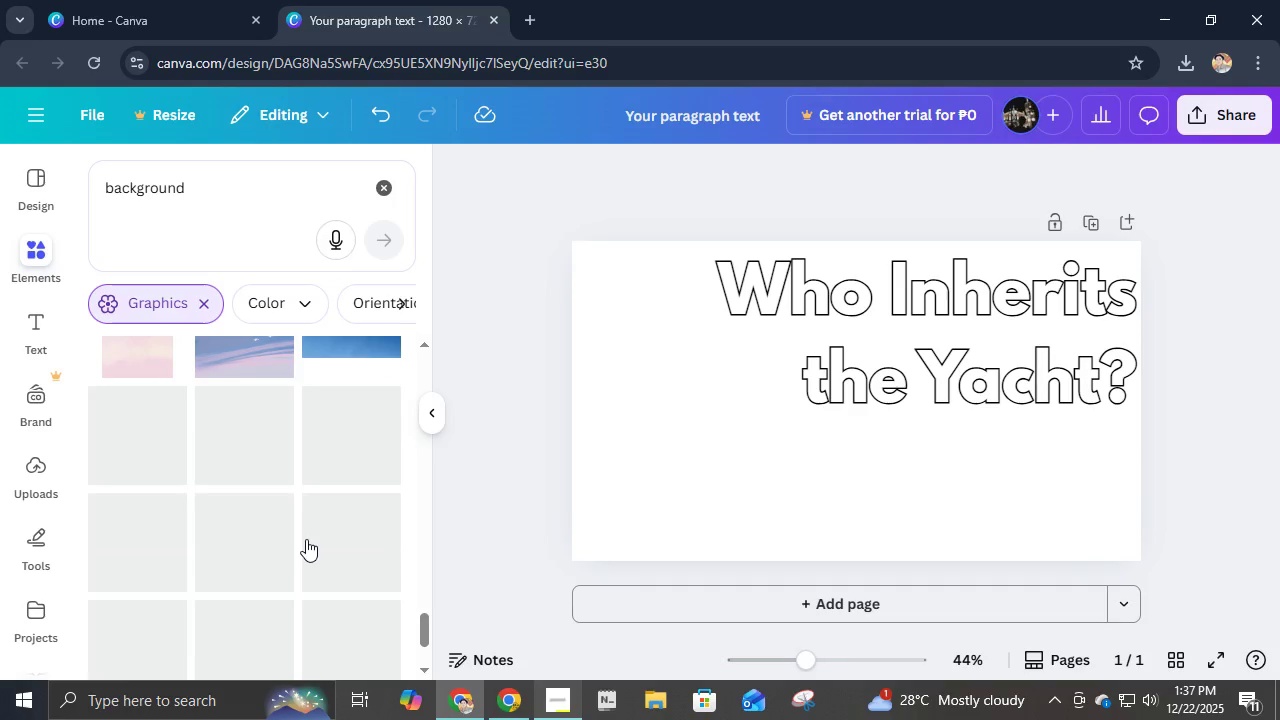 
scroll: coordinate [306, 539], scroll_direction: up, amount: 2.0
 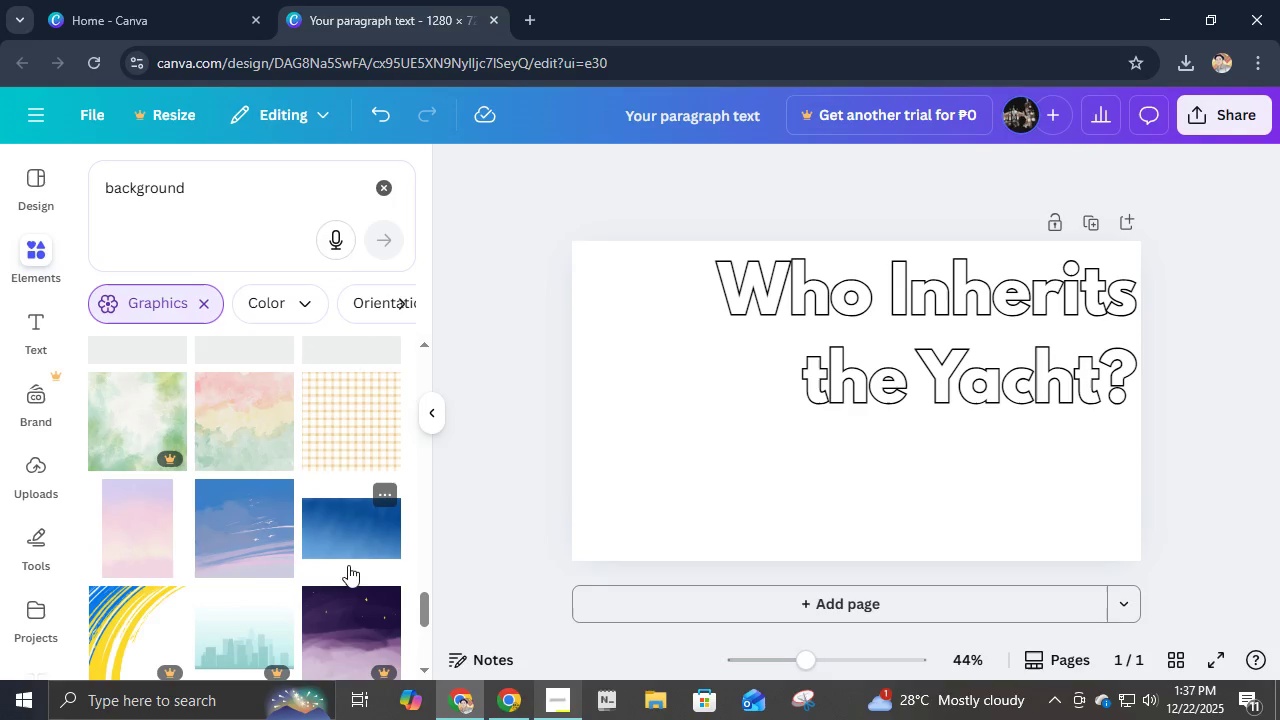 
left_click([357, 570])
 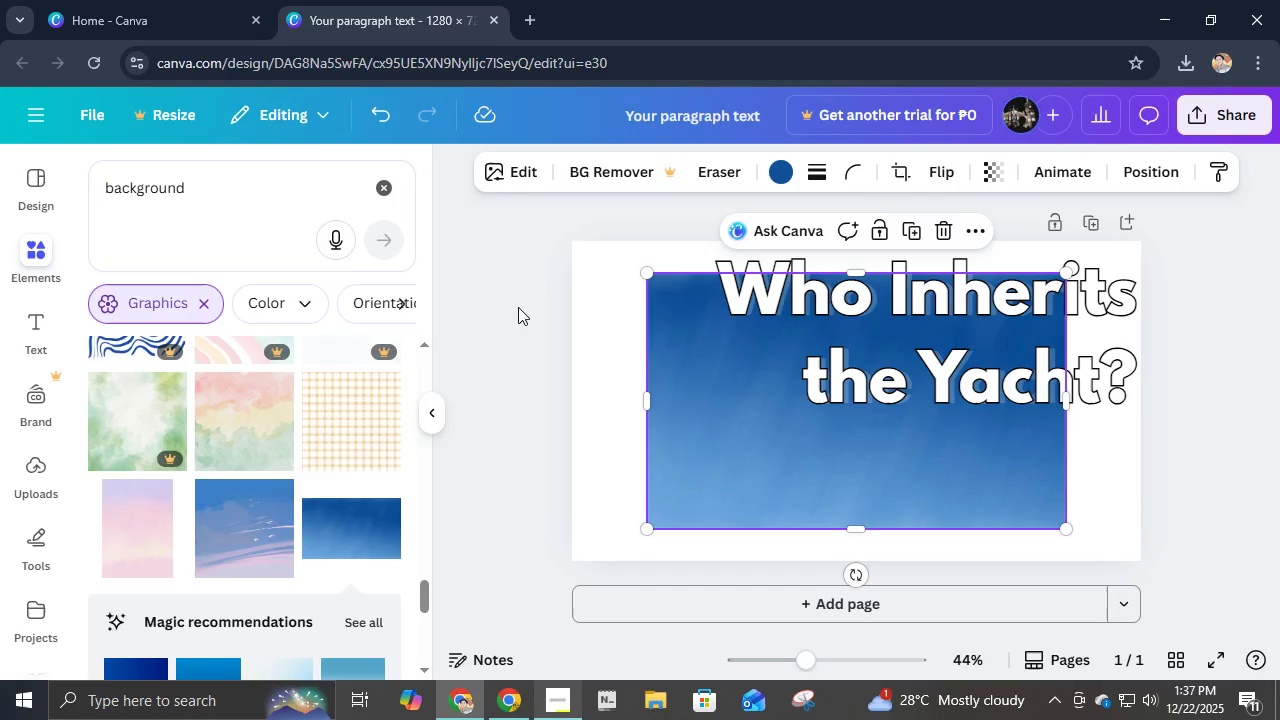 
scroll: coordinate [162, 592], scroll_direction: down, amount: 2.0
 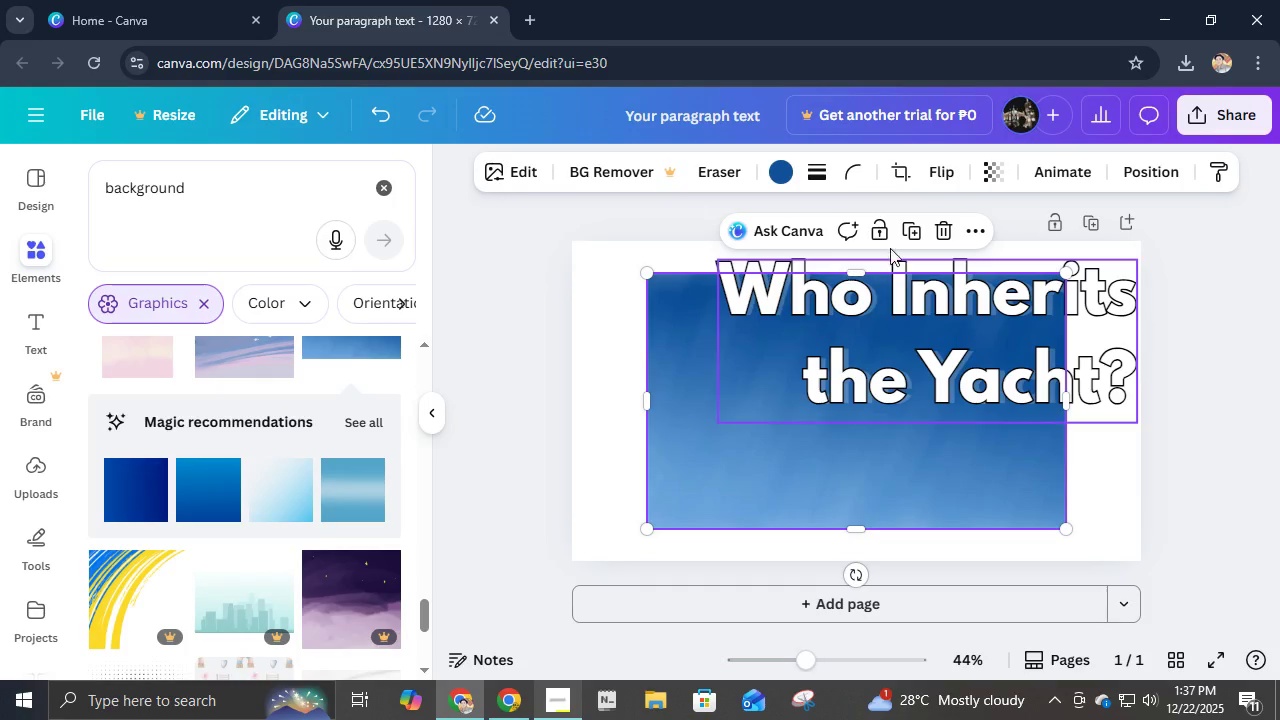 
left_click([941, 235])
 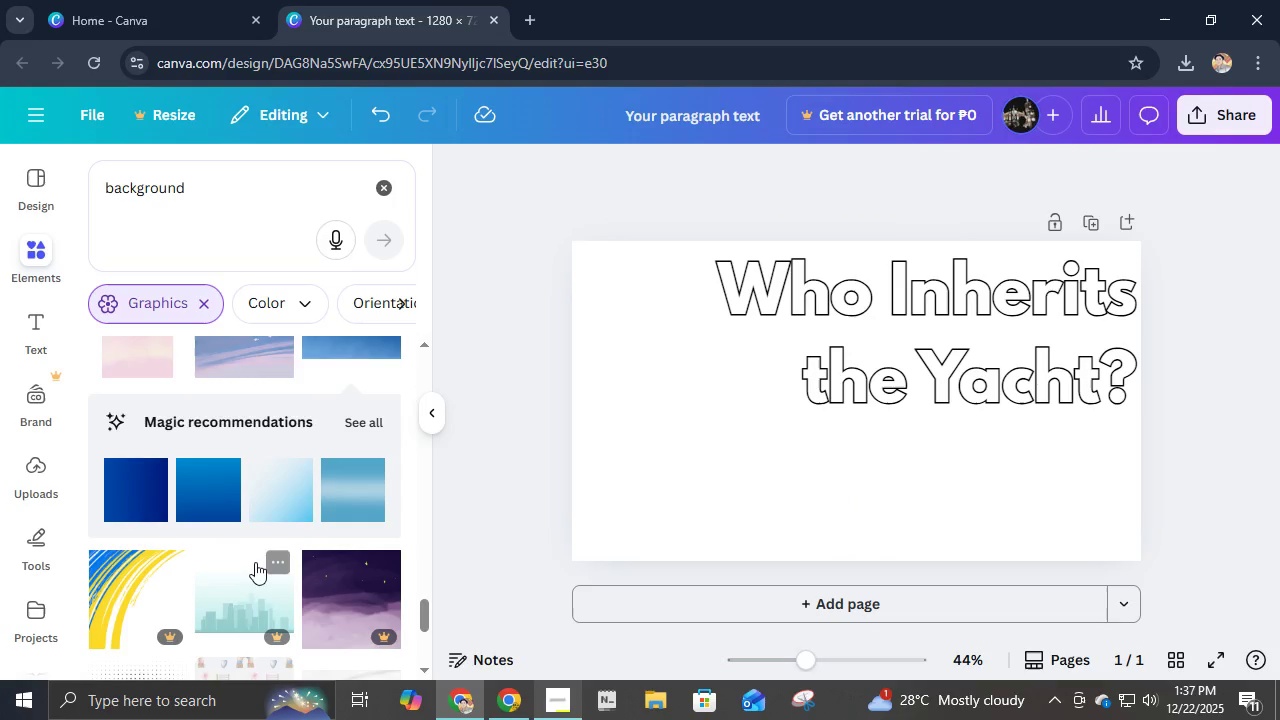 
scroll: coordinate [262, 566], scroll_direction: down, amount: 10.0
 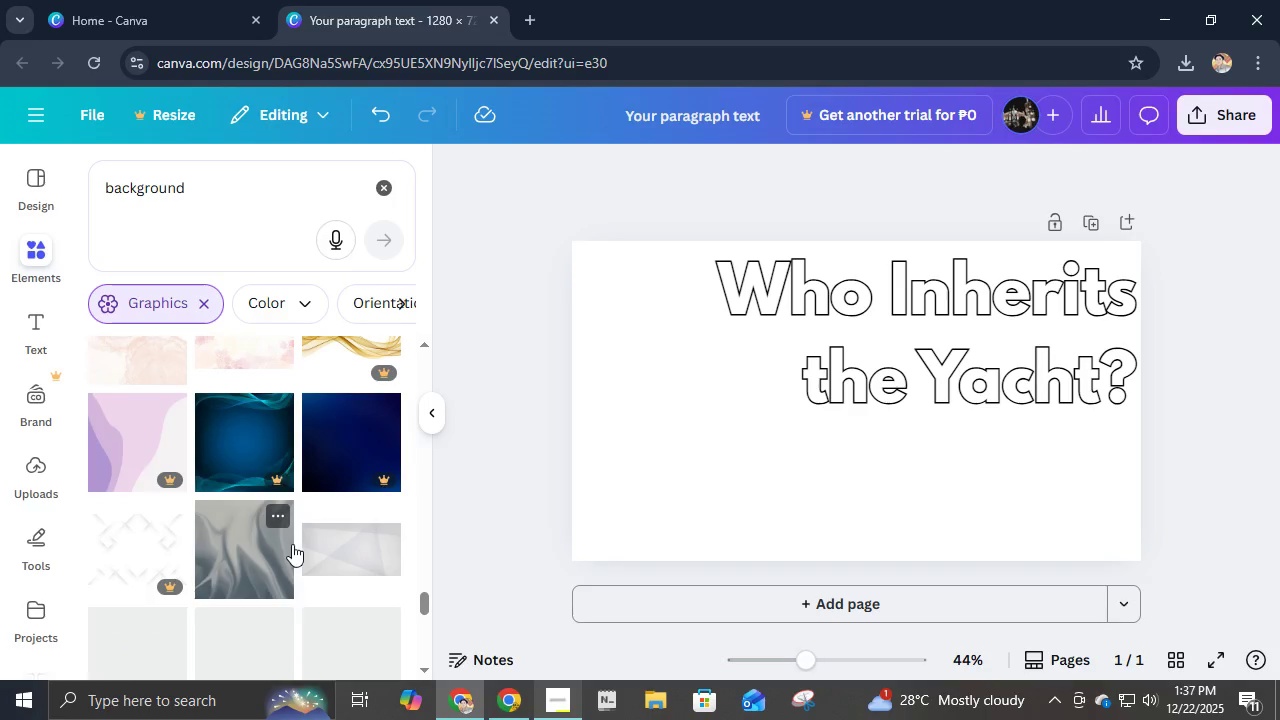 
scroll: coordinate [320, 528], scroll_direction: up, amount: 7.0
 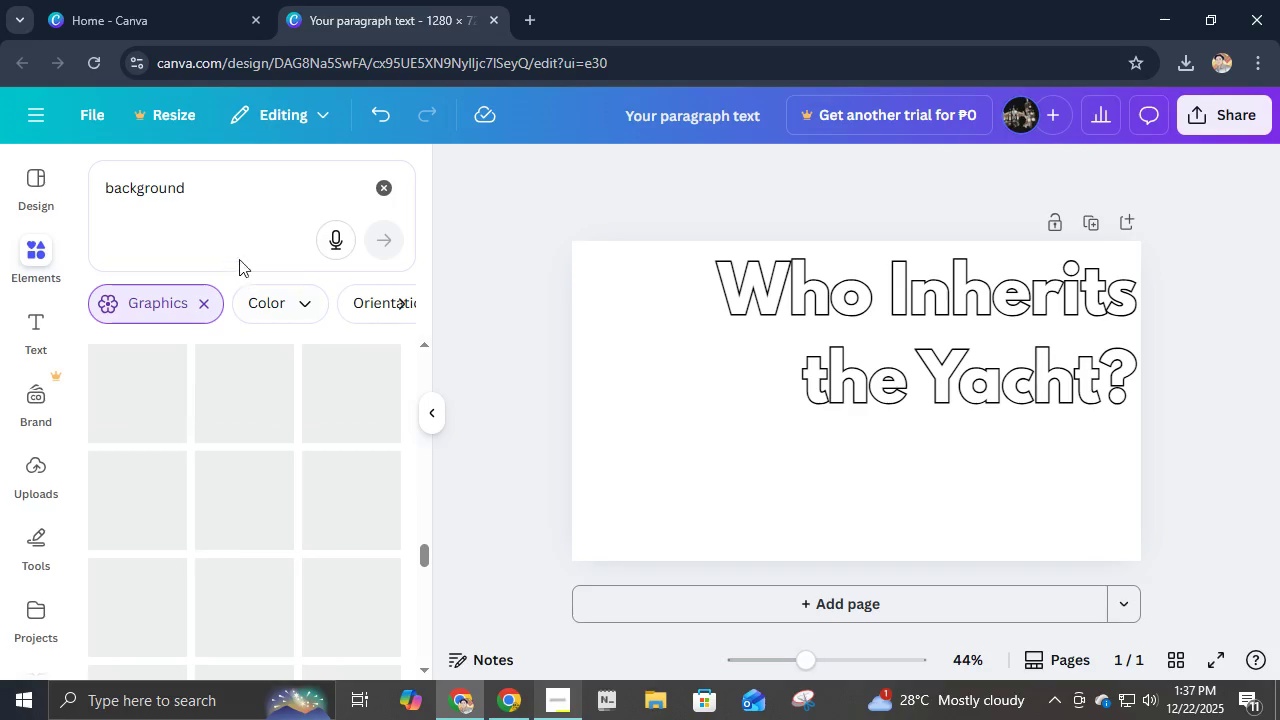 
left_click([220, 183])
 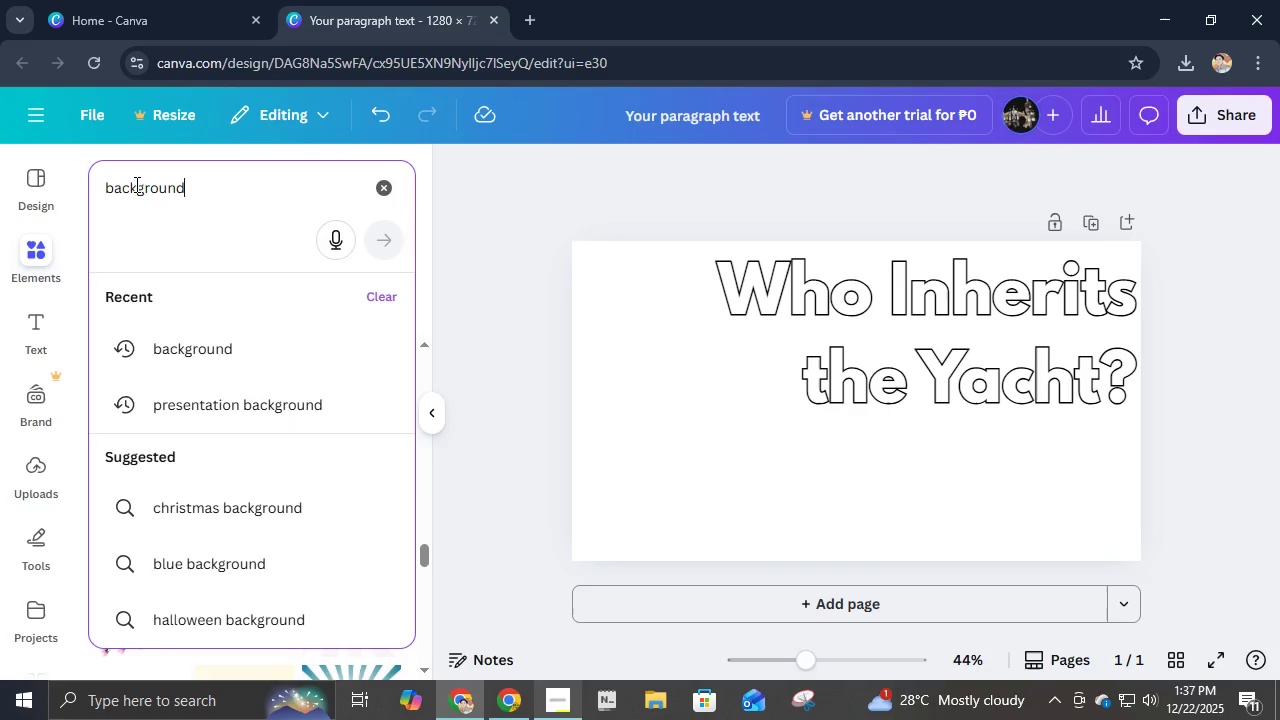 
left_click([108, 191])
 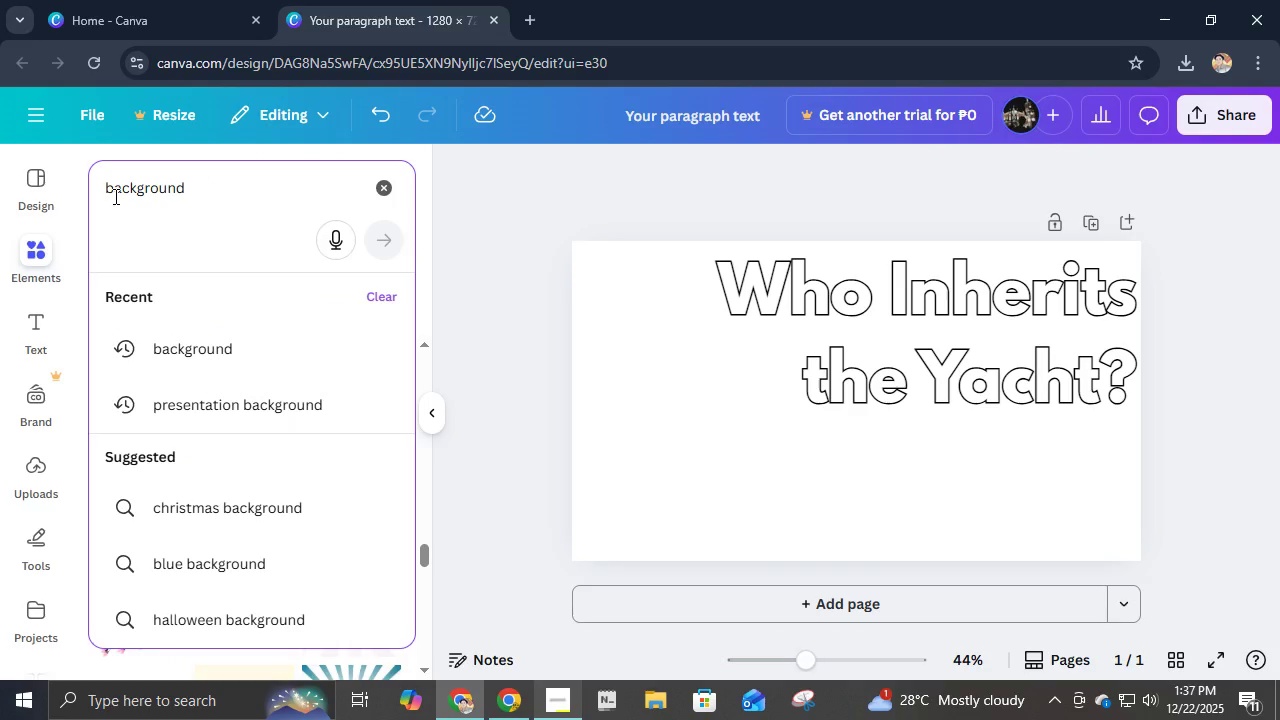 
type(sea )
 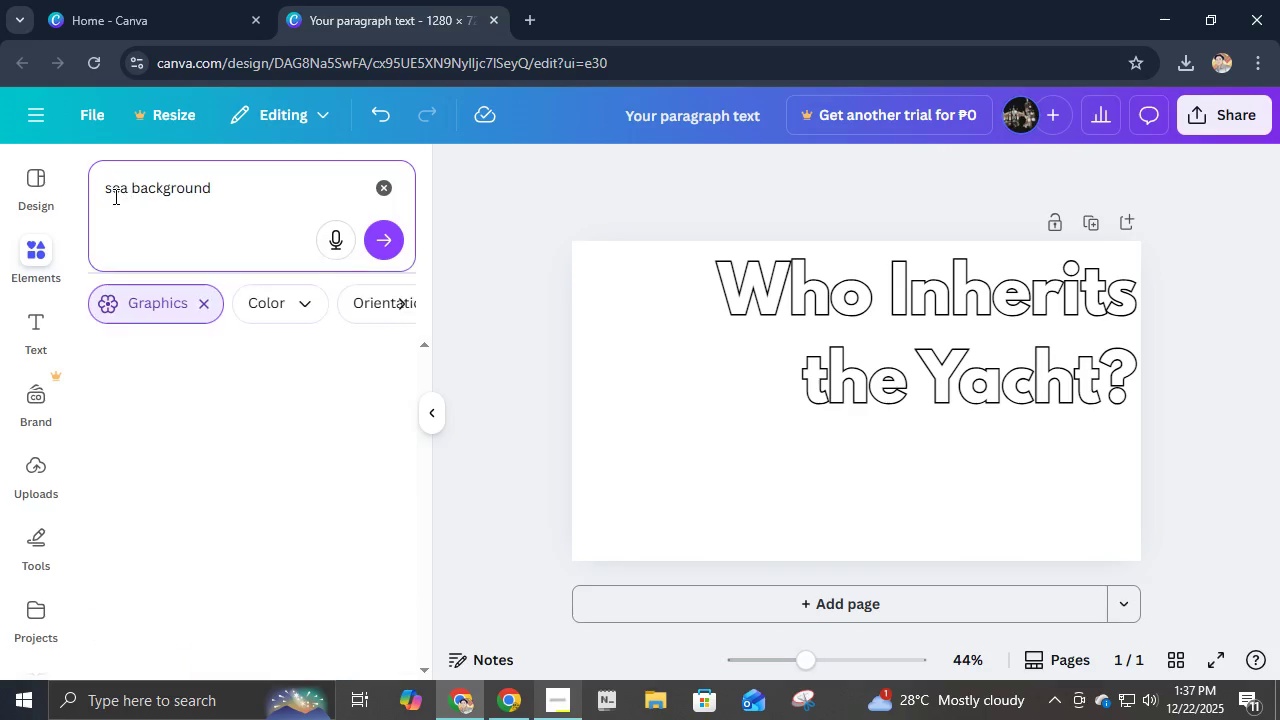 
key(Enter)
 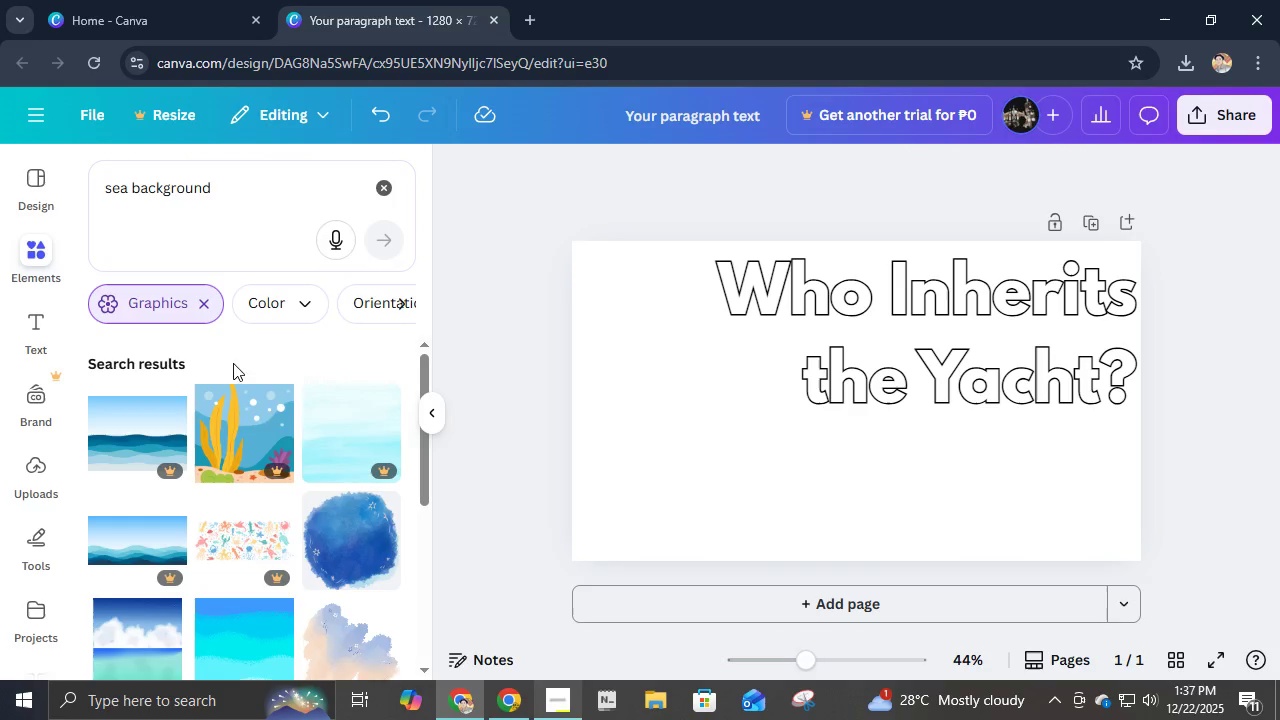 
scroll: coordinate [298, 494], scroll_direction: down, amount: 3.0
 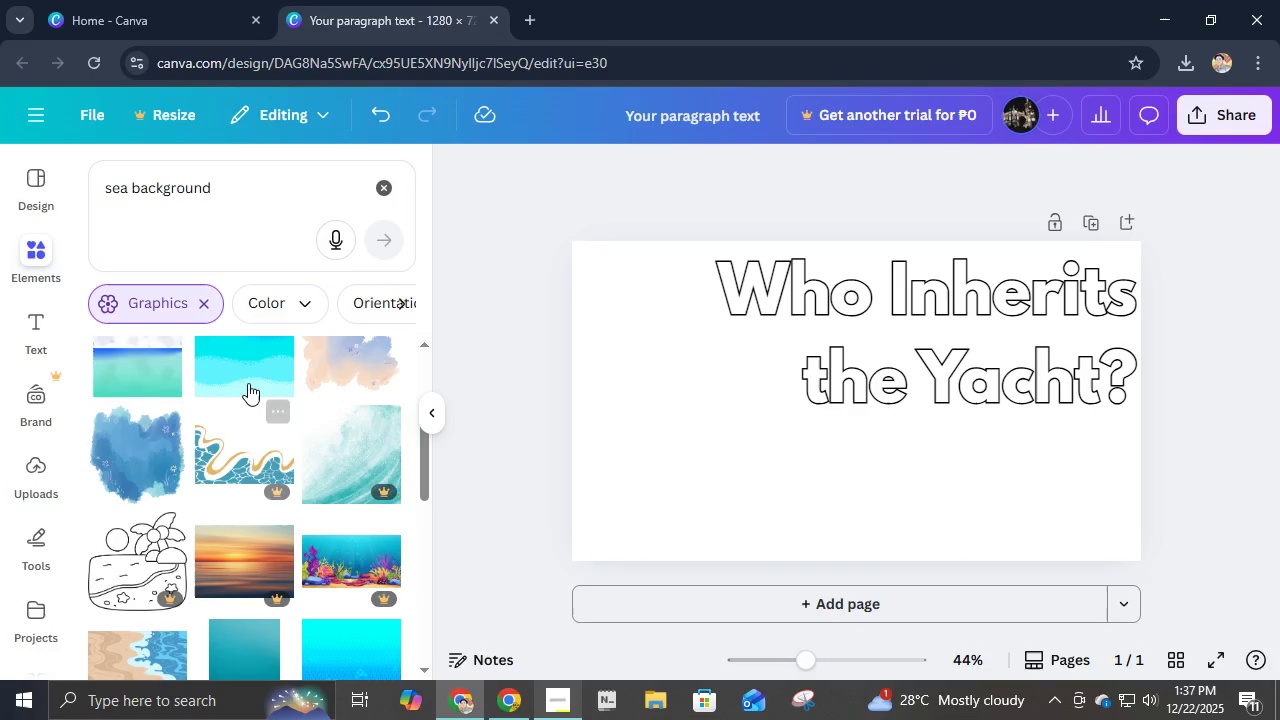 
left_click([248, 383])
 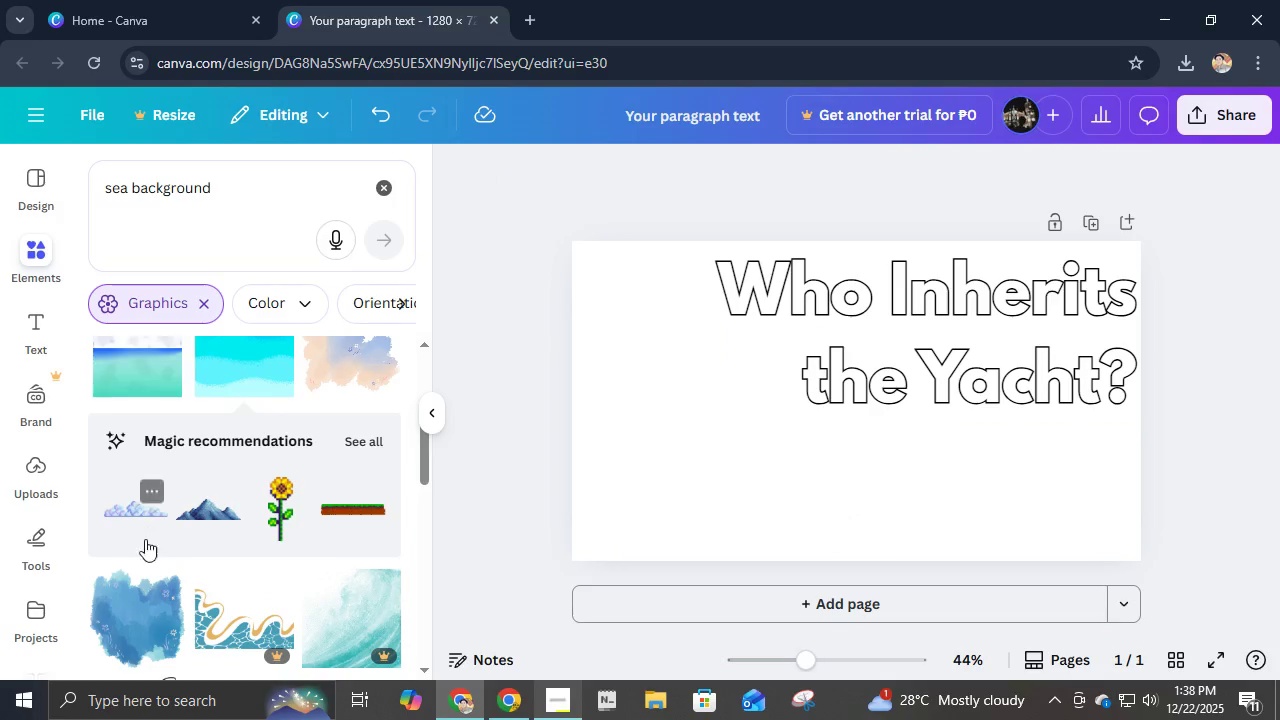 
scroll: coordinate [180, 581], scroll_direction: up, amount: 2.0
 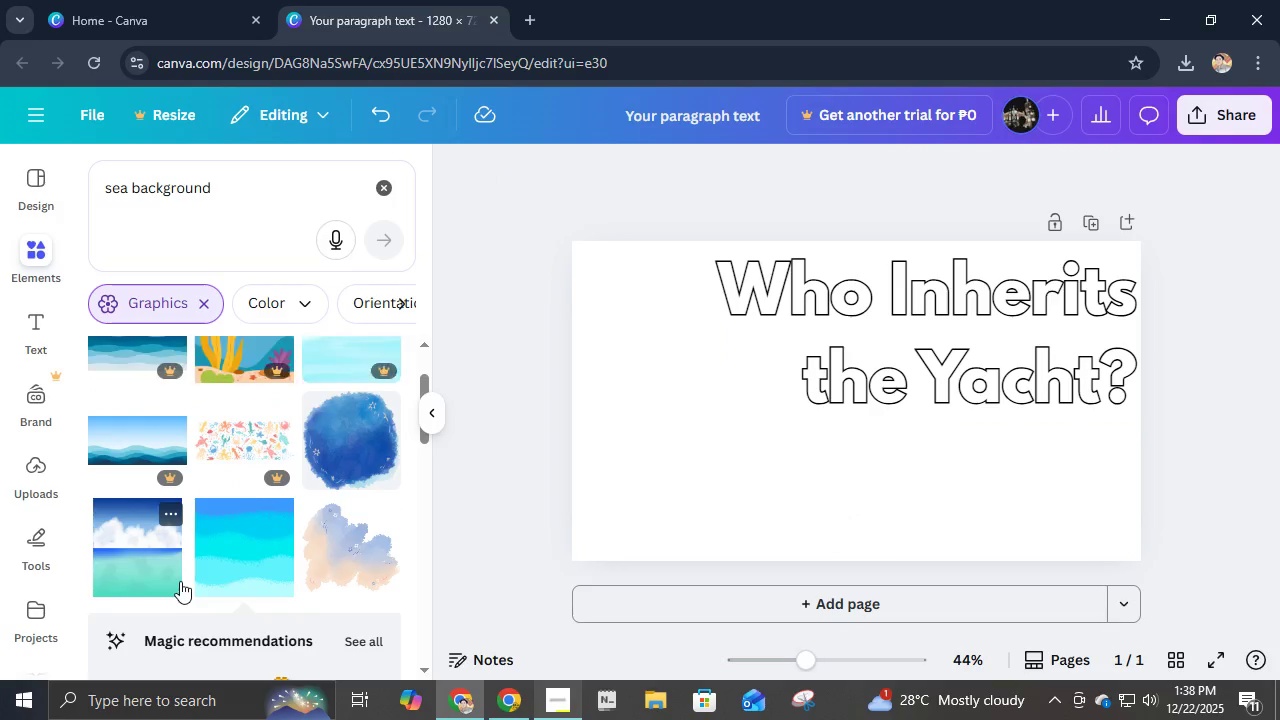 
scroll: coordinate [180, 581], scroll_direction: down, amount: 1.0
 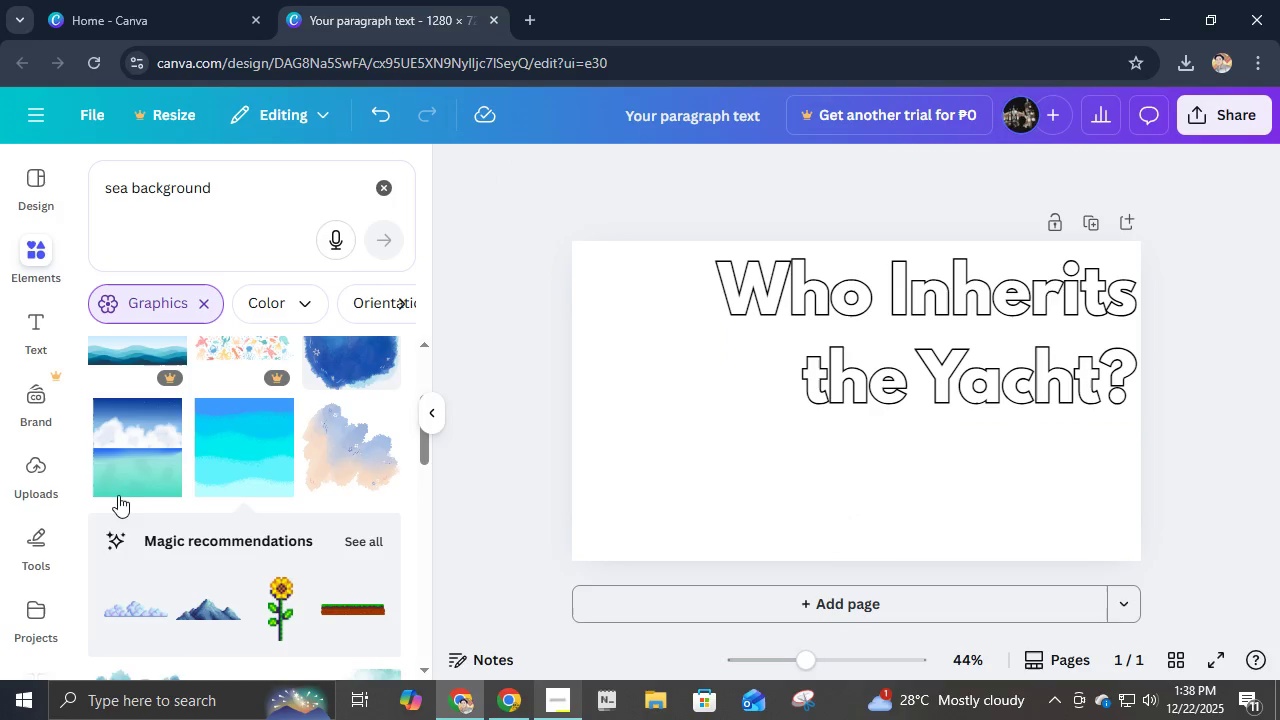 
left_click([119, 489])
 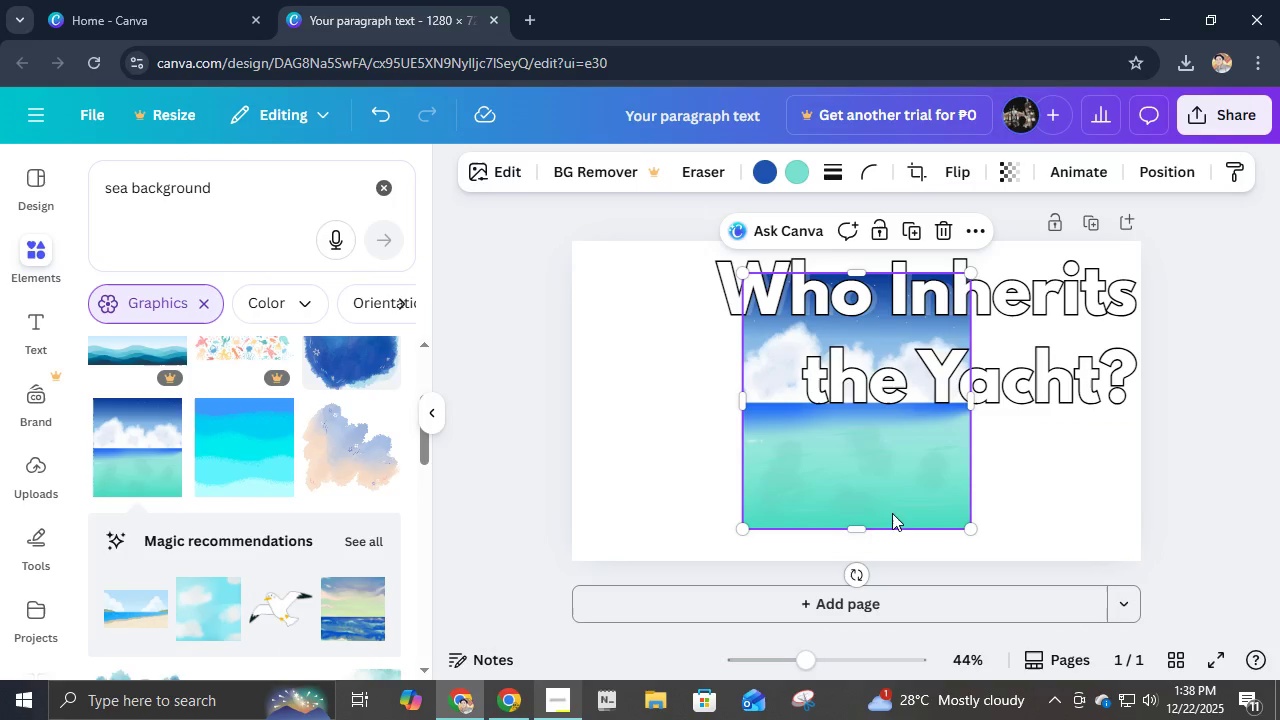 
left_click_drag(start_coordinate=[887, 487], to_coordinate=[722, 454])
 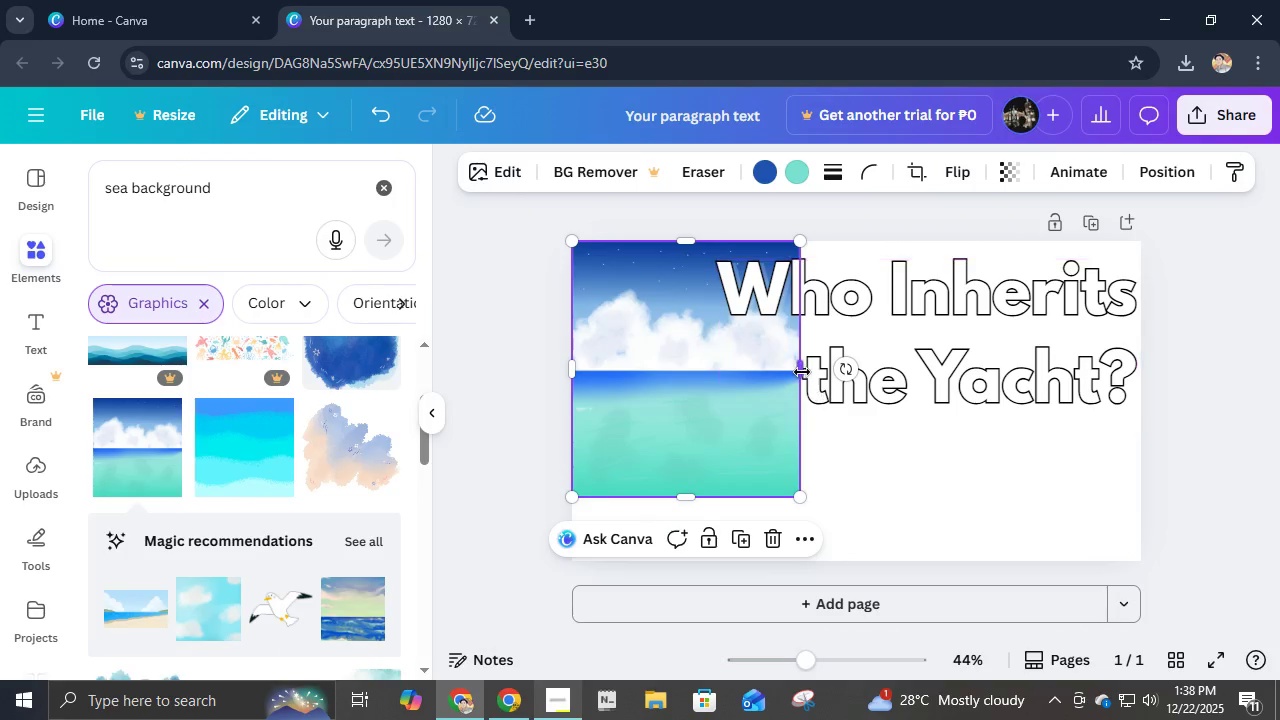 
left_click_drag(start_coordinate=[801, 372], to_coordinate=[872, 385])
 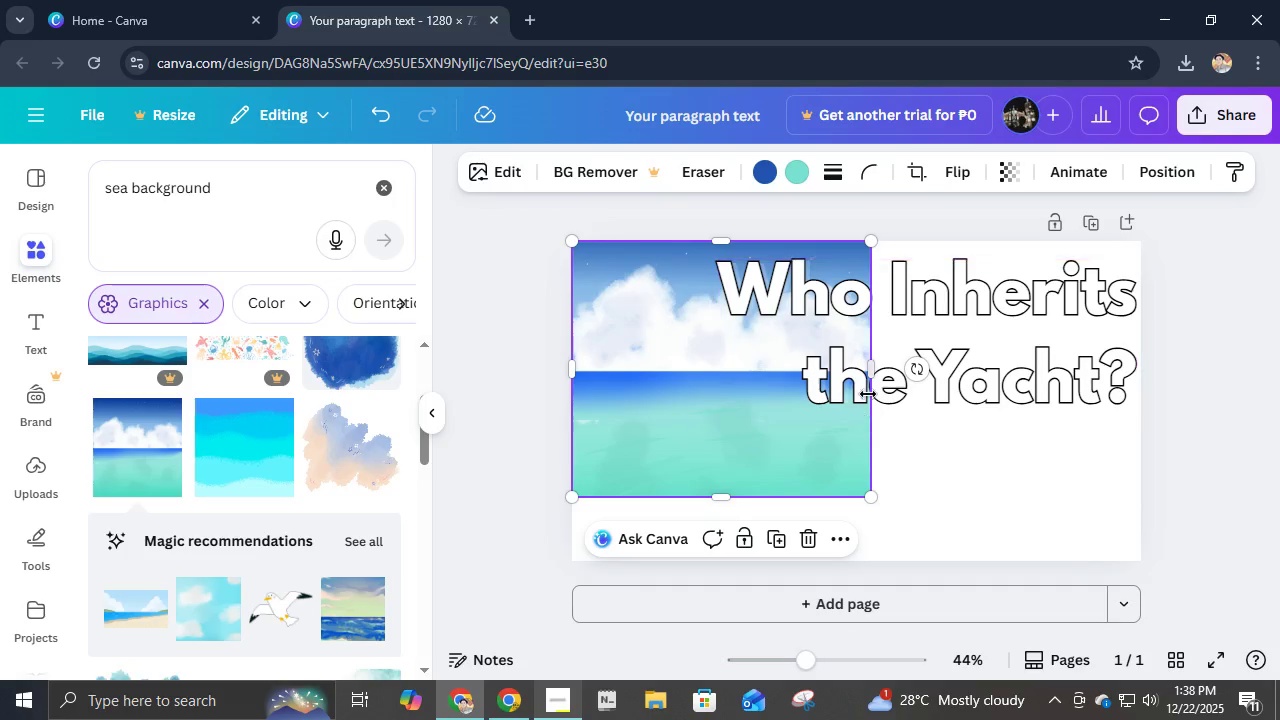 
left_click_drag(start_coordinate=[877, 376], to_coordinate=[1116, 425])
 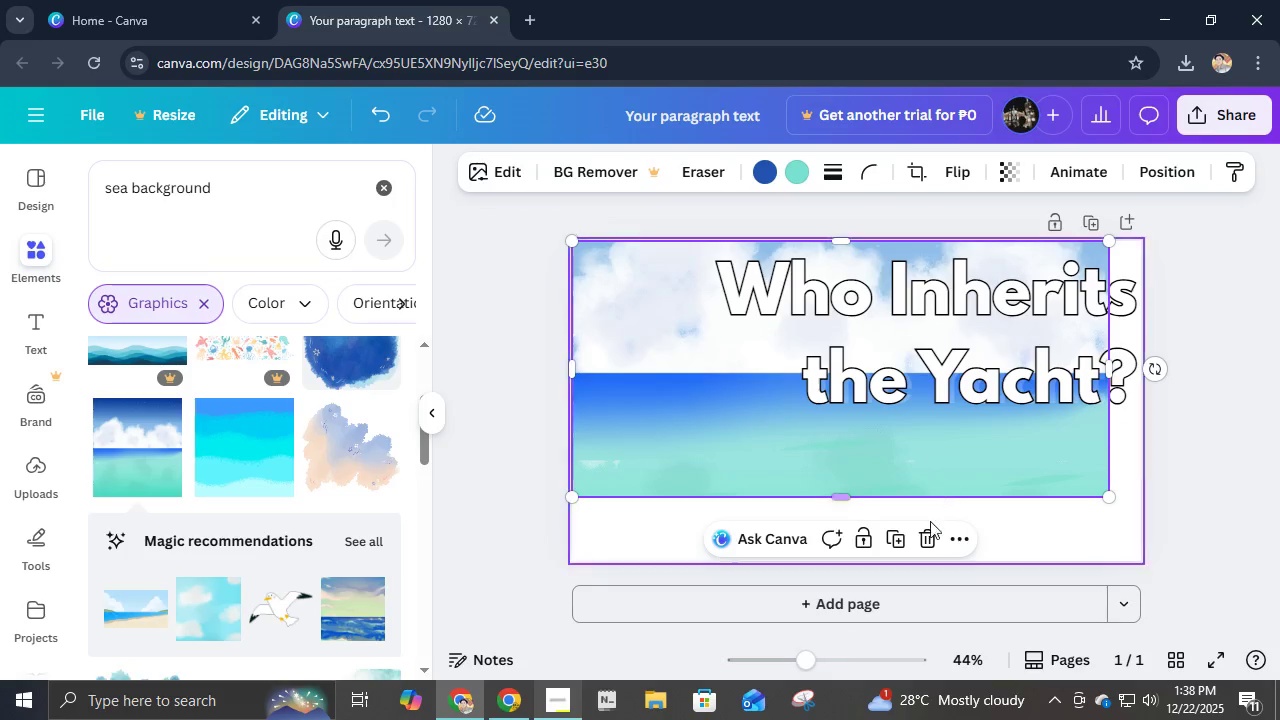 
left_click([929, 537])
 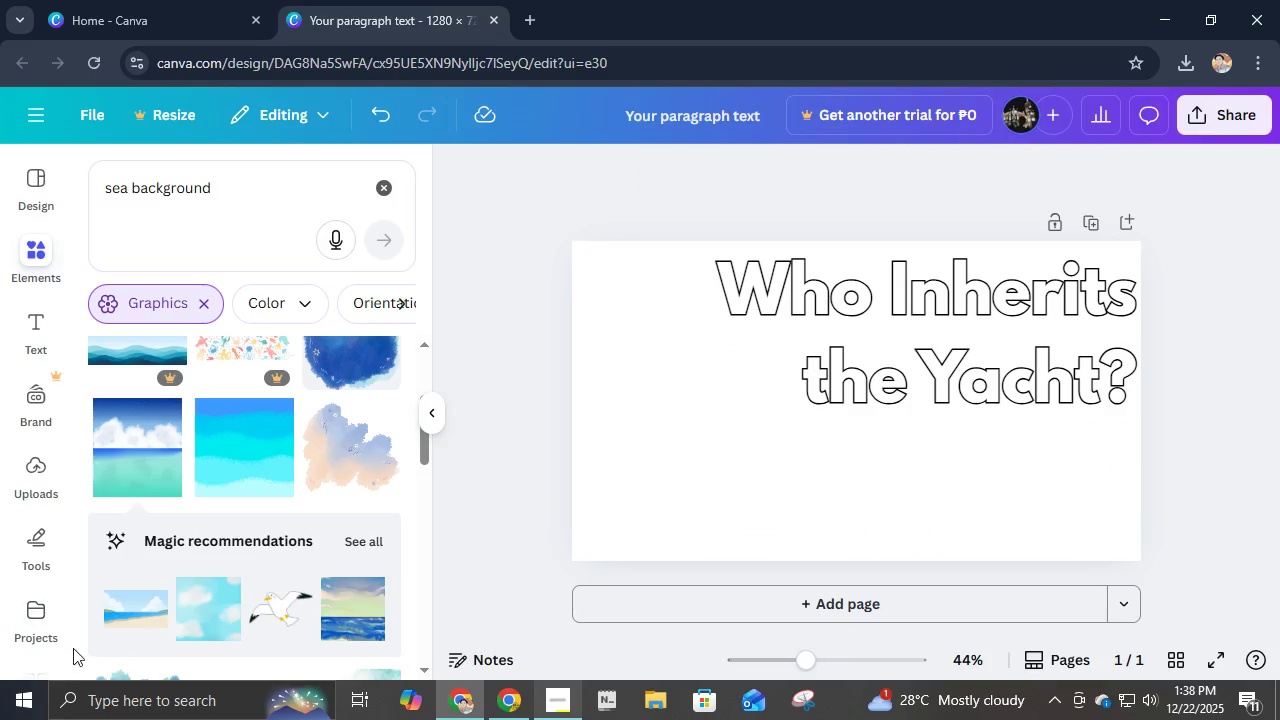 
left_click([120, 630])
 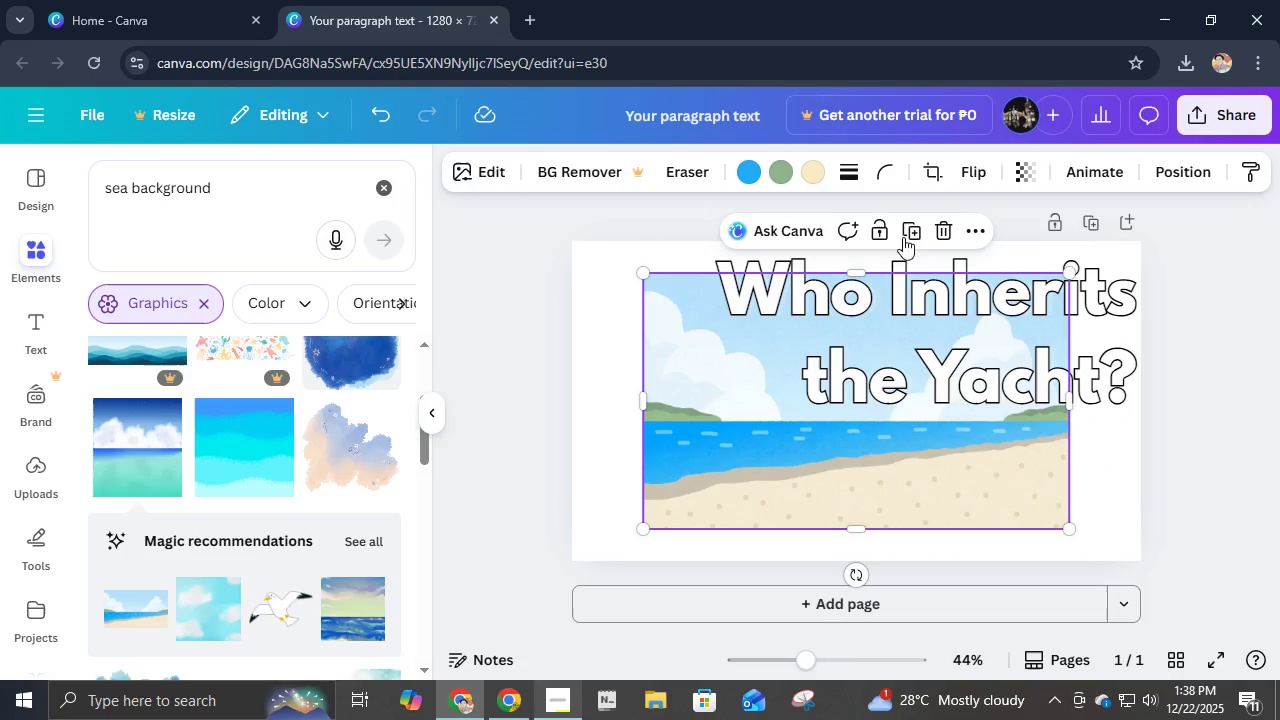 
left_click([946, 229])
 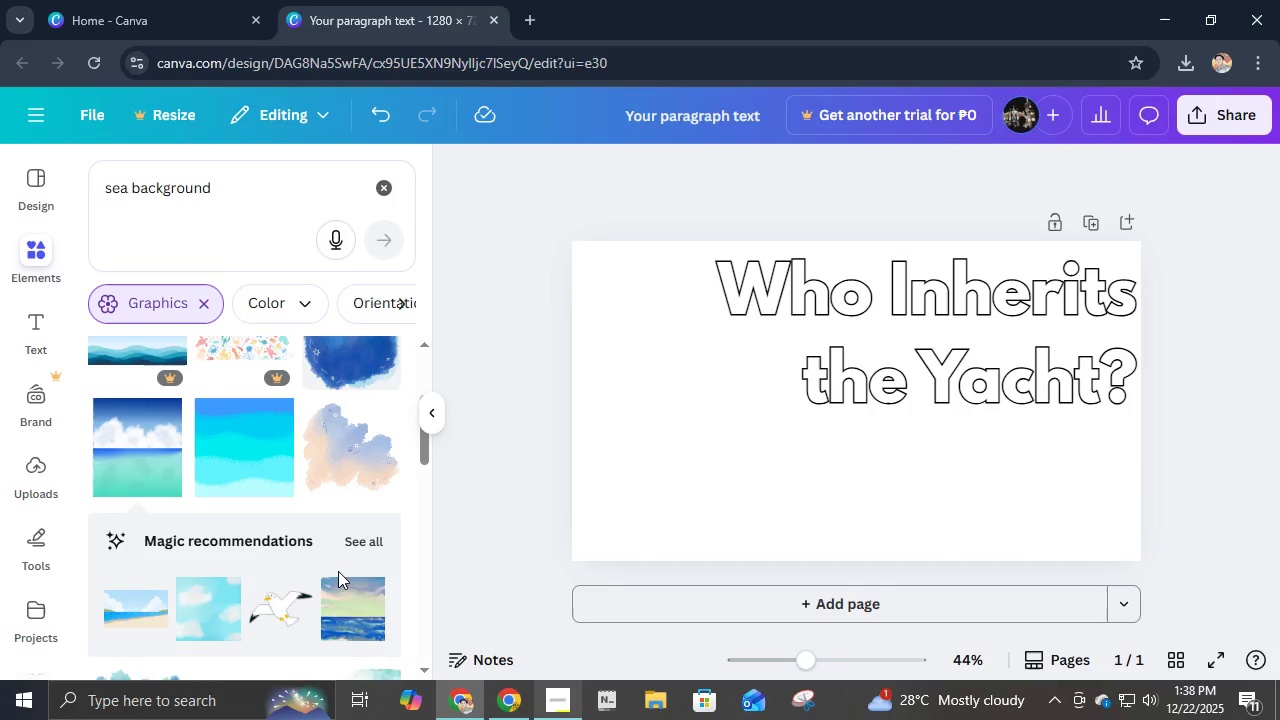 
scroll: coordinate [324, 503], scroll_direction: down, amount: 14.0
 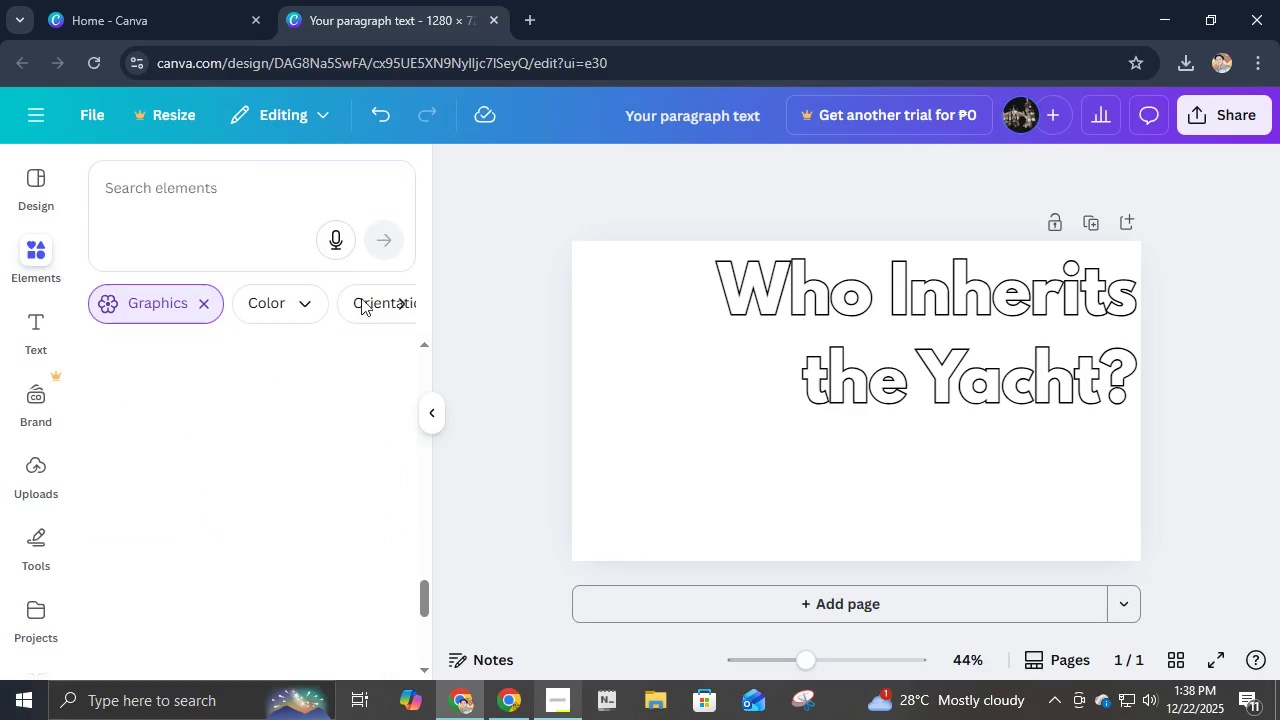 
left_click([193, 192])
 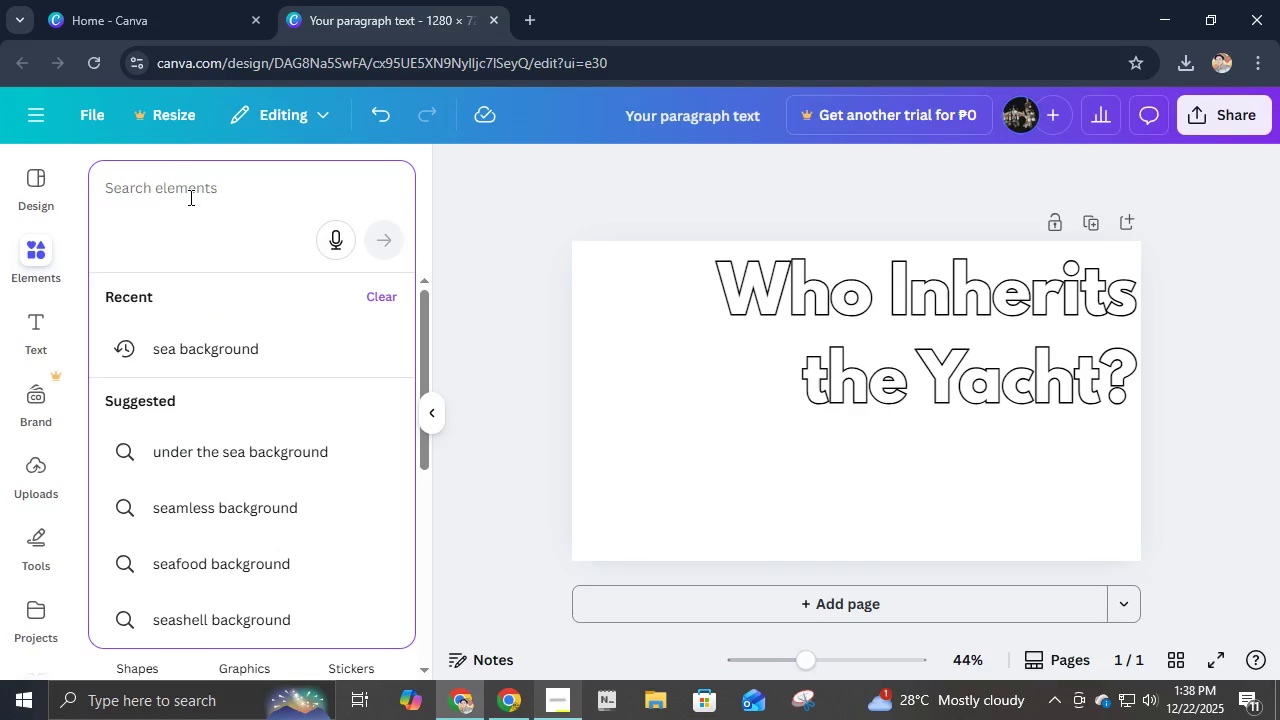 
type(yat)
key(Backspace)
type(ch)
 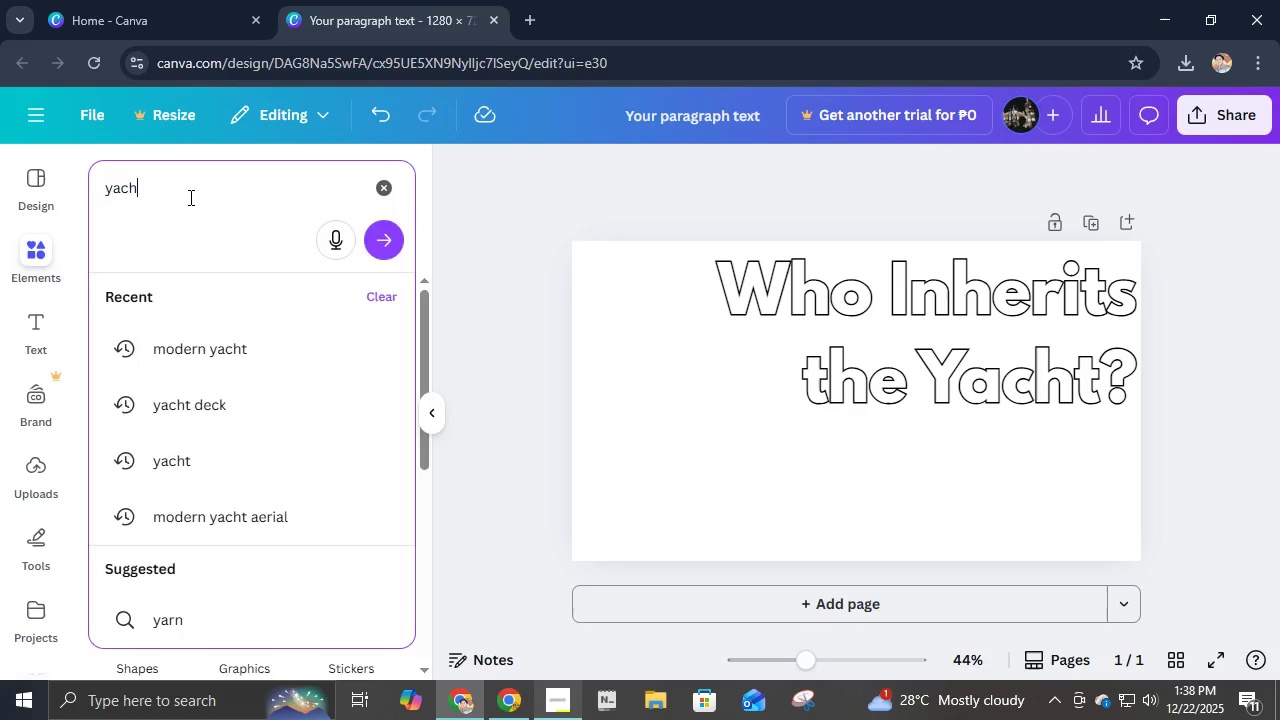 
key(Enter)
 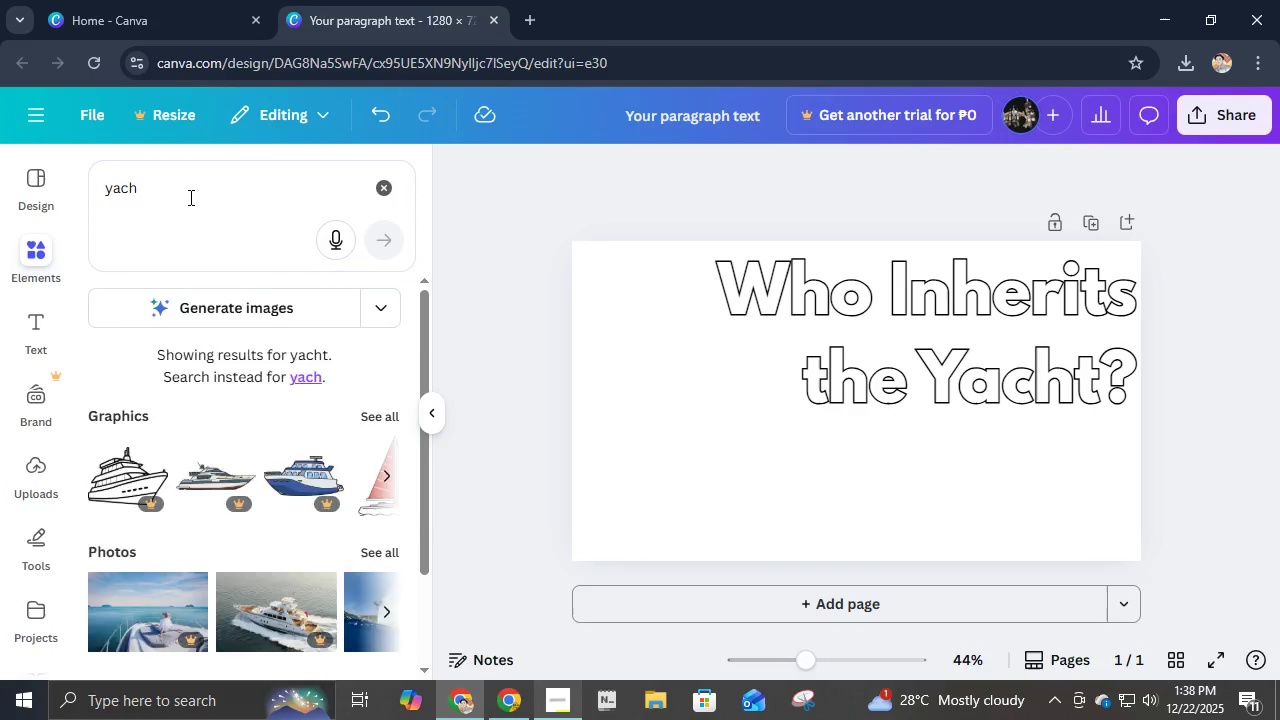 
left_click([189, 197])
 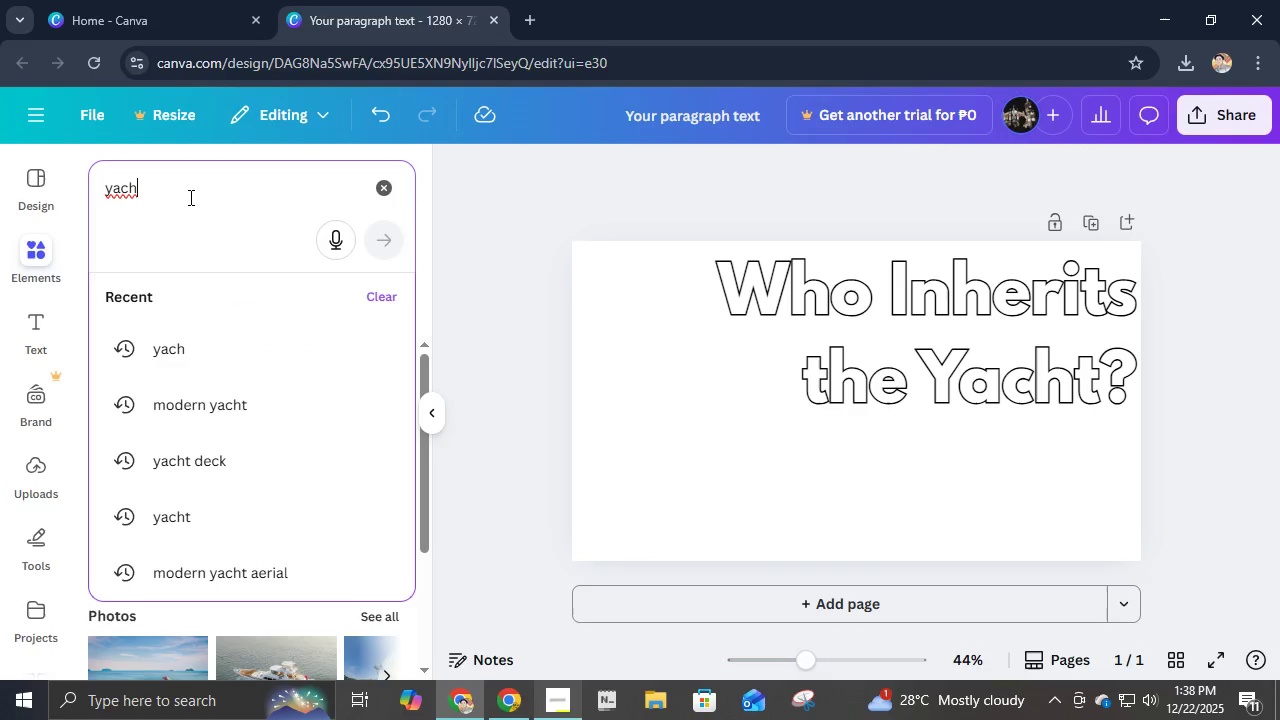 
key(T)
 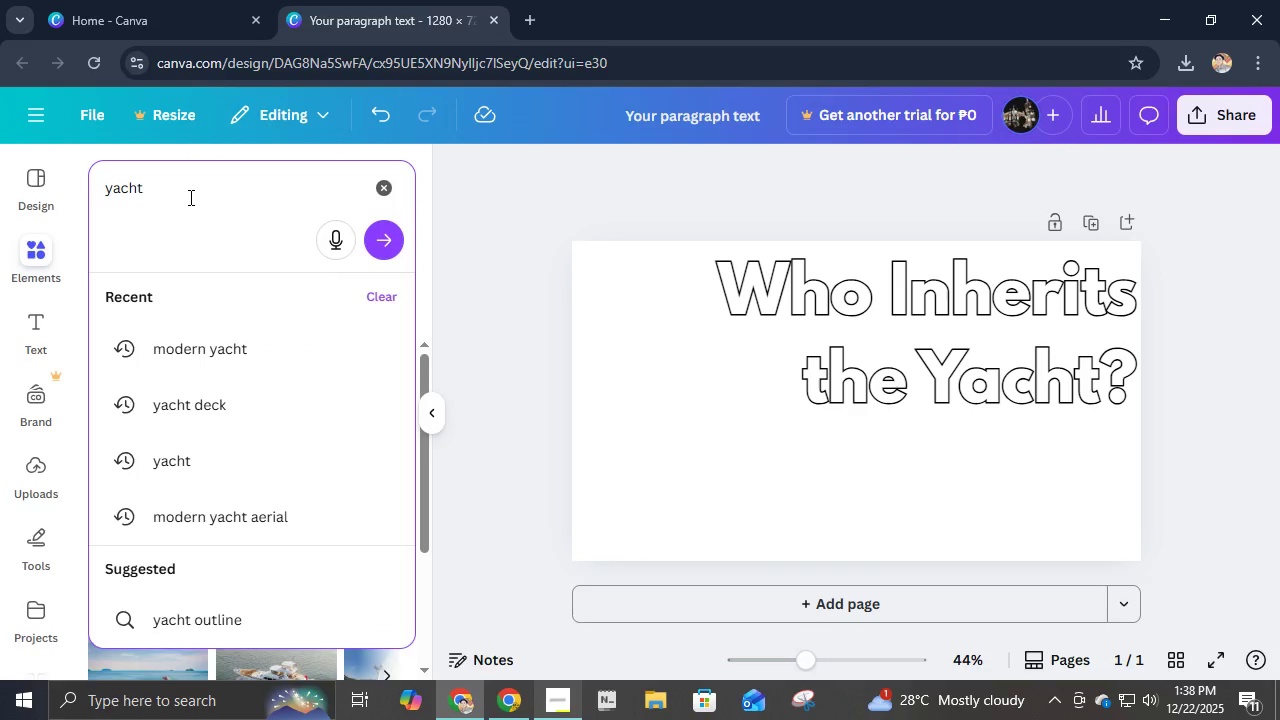 
key(Enter)
 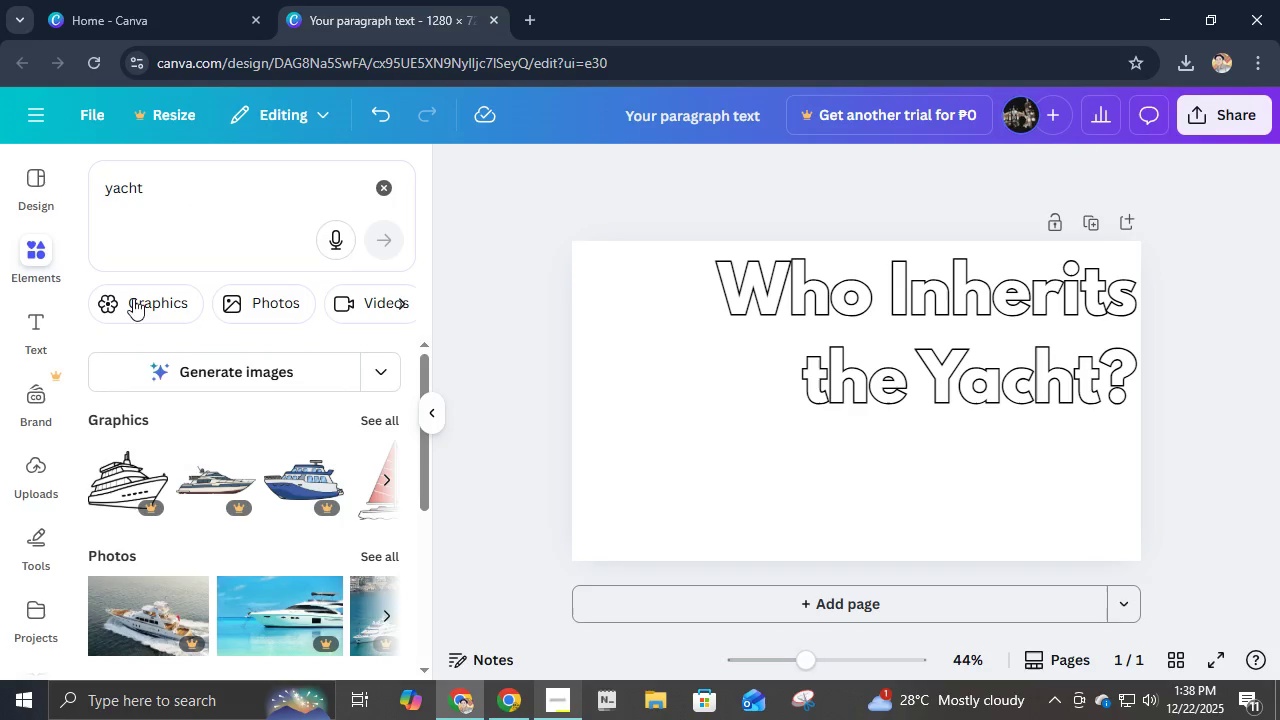 
left_click([106, 187])
 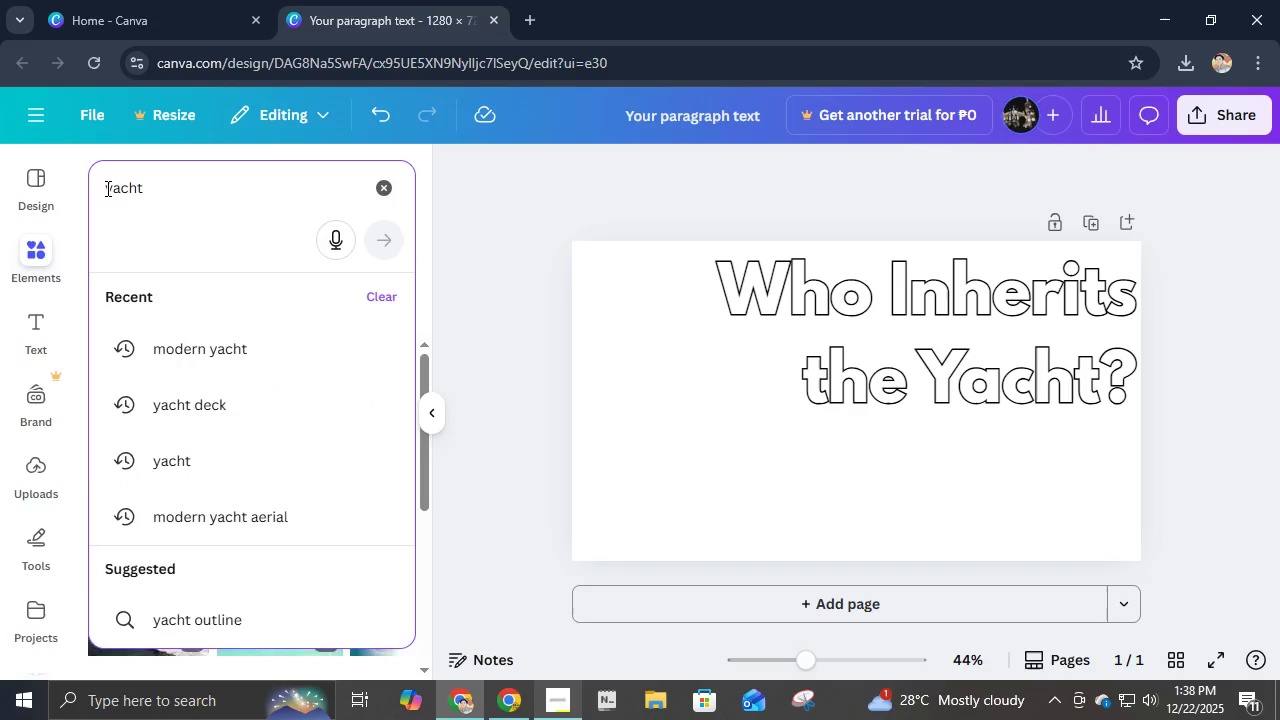 
type(modern )
 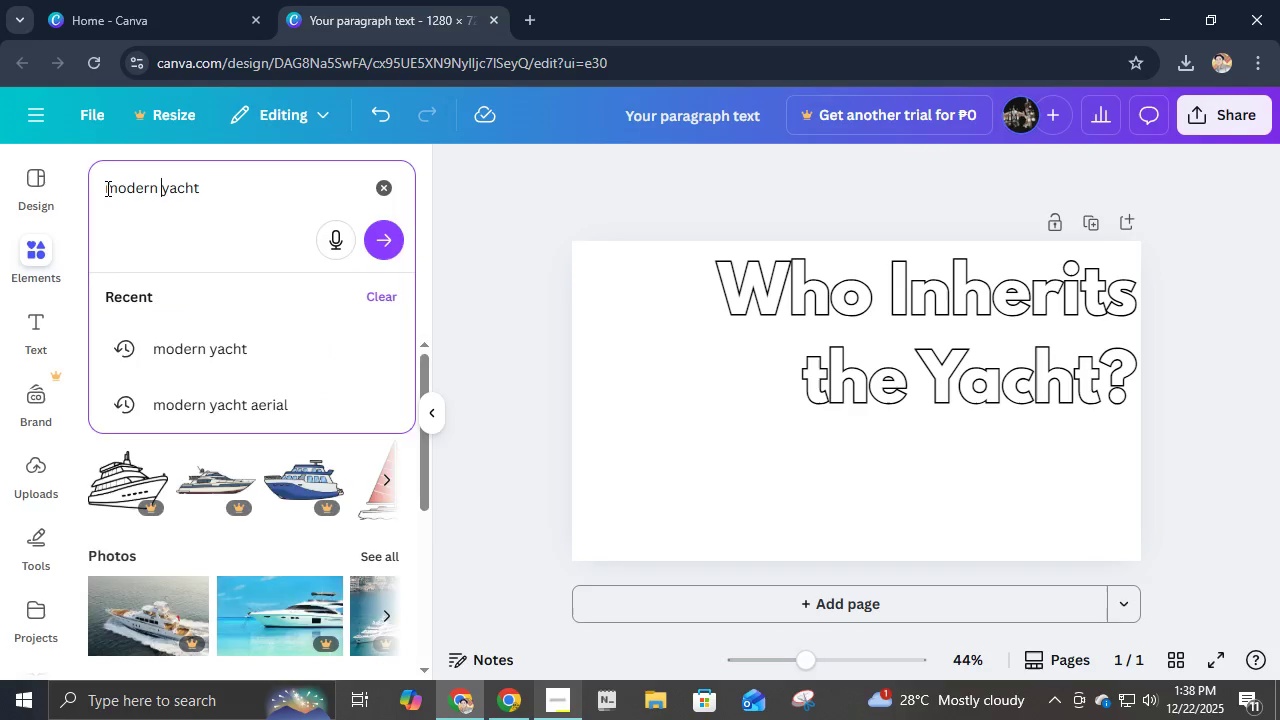 
key(Enter)
 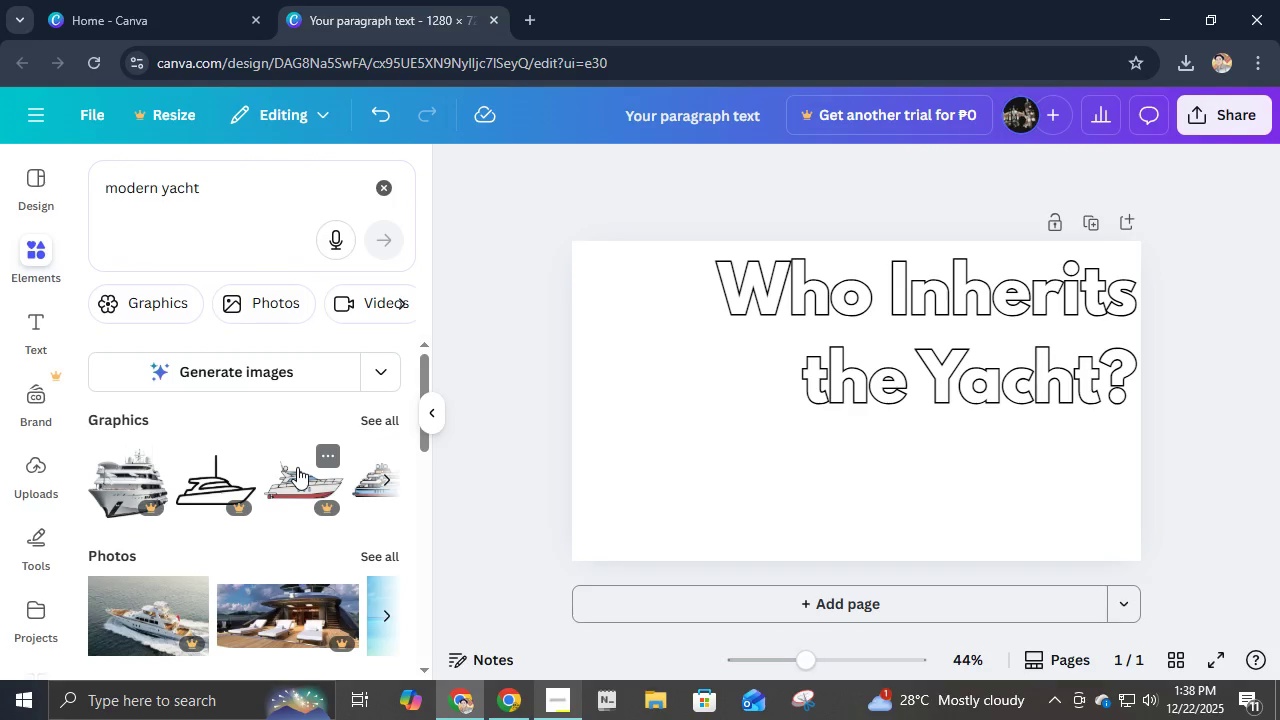 
scroll: coordinate [301, 465], scroll_direction: down, amount: 2.0
 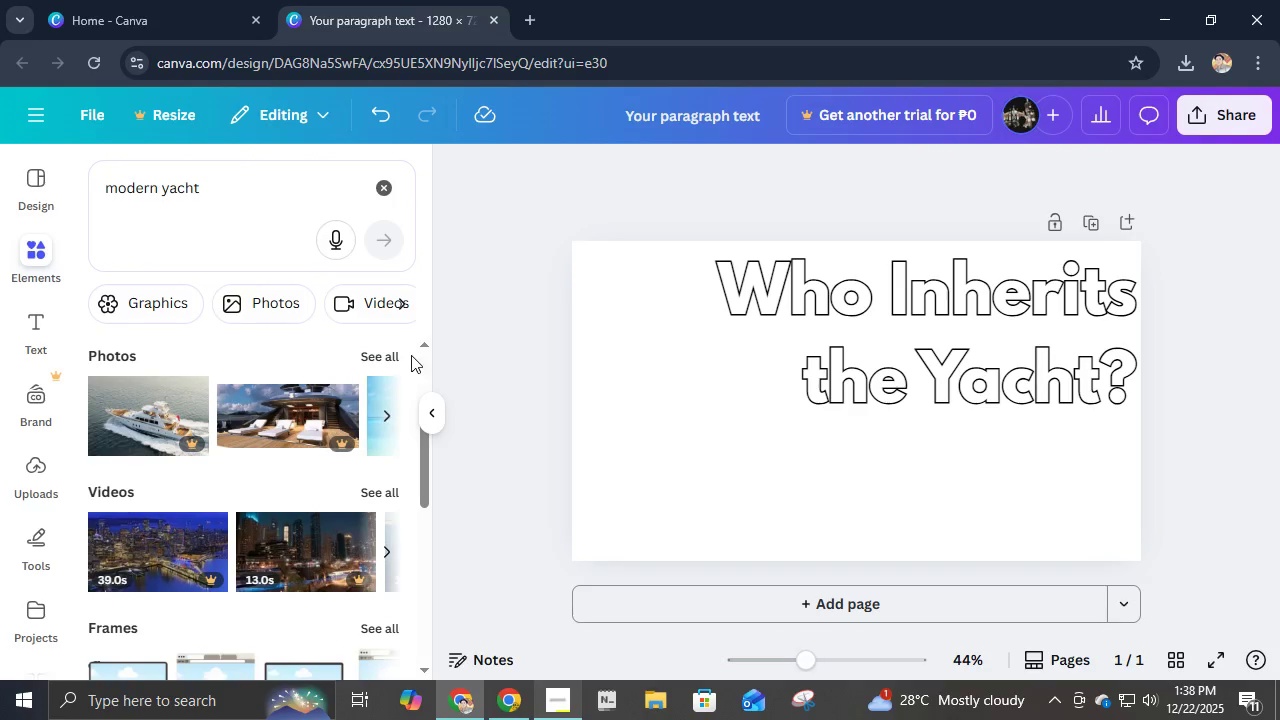 
left_click([386, 356])
 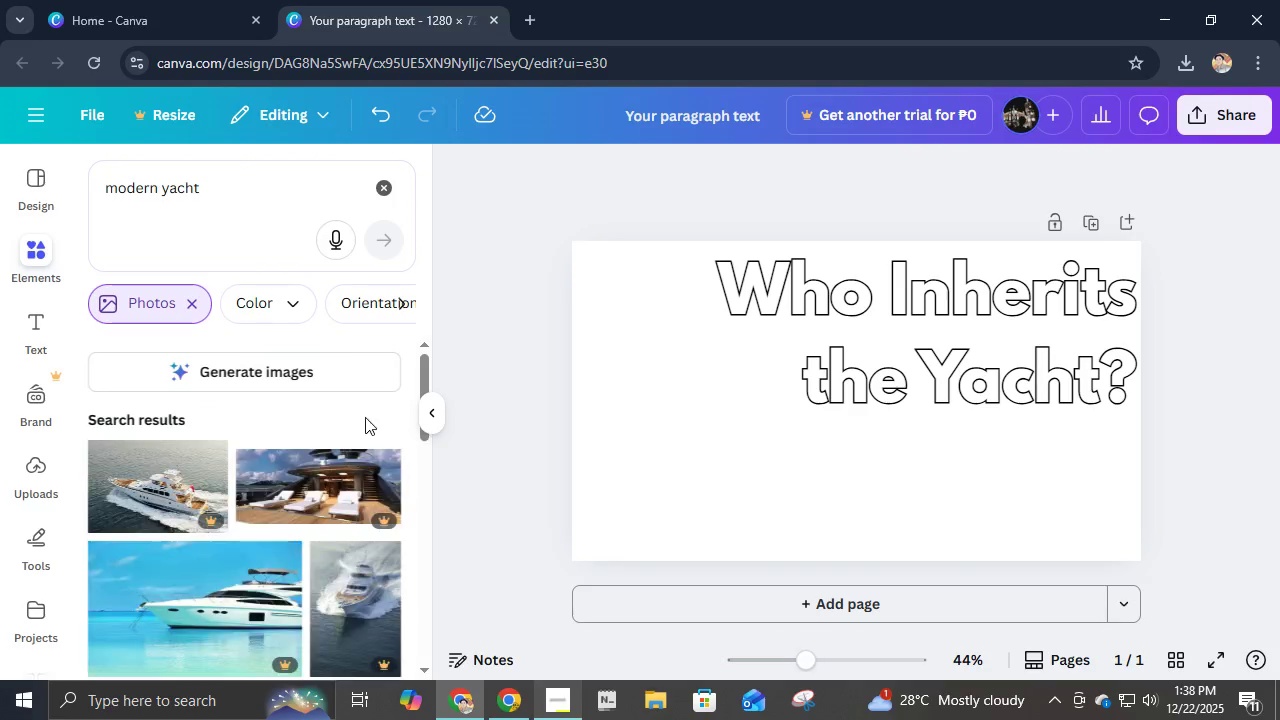 
scroll: coordinate [357, 457], scroll_direction: down, amount: 10.0
 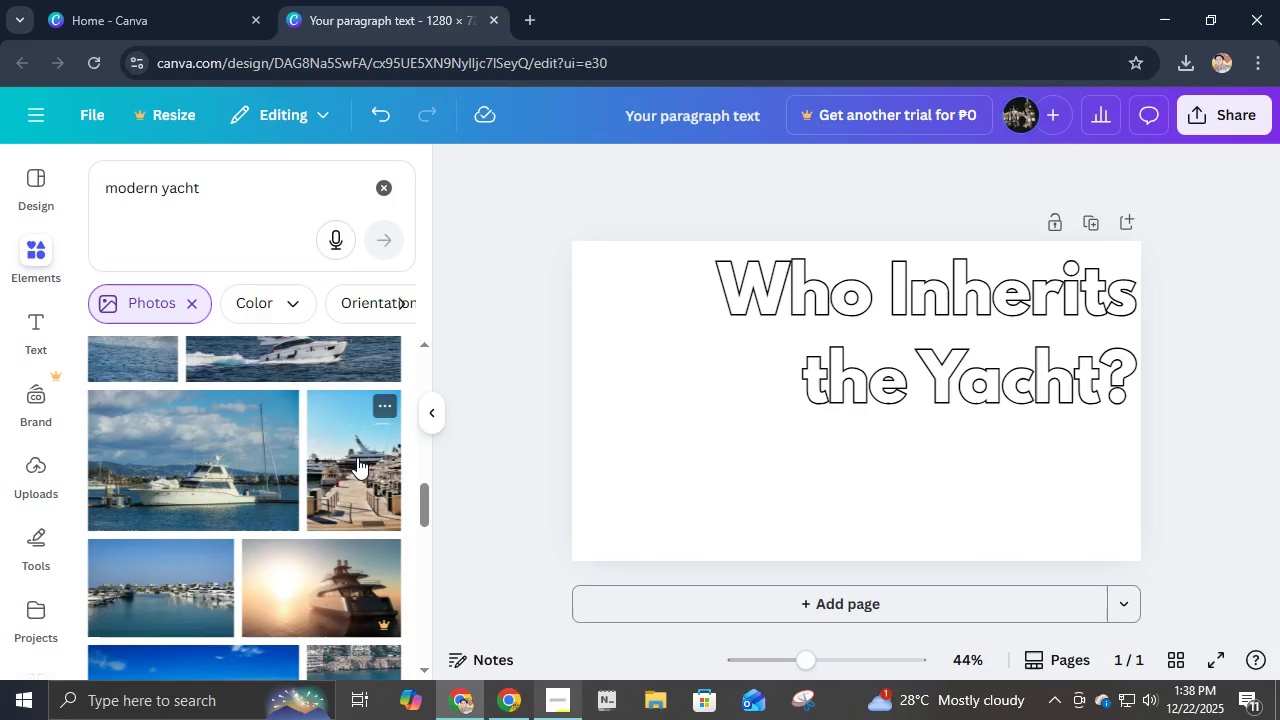 
scroll: coordinate [357, 457], scroll_direction: up, amount: 2.0
 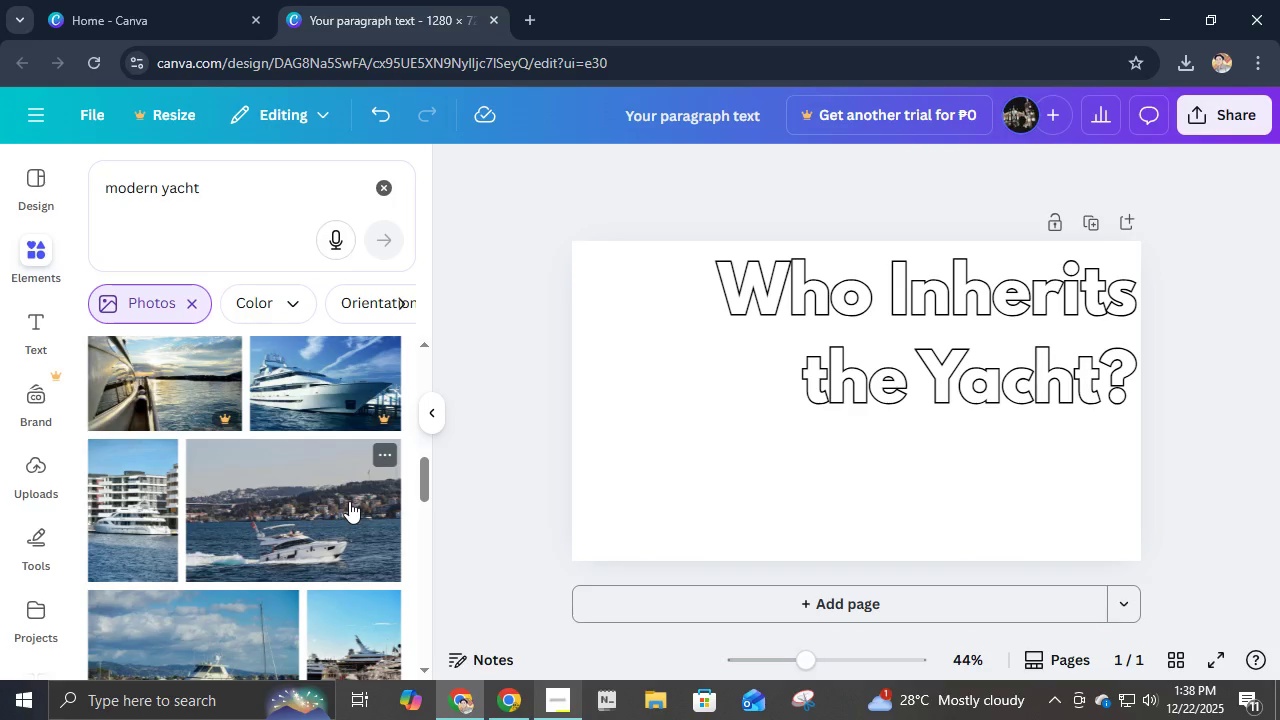 
scroll: coordinate [186, 521], scroll_direction: down, amount: 6.0
 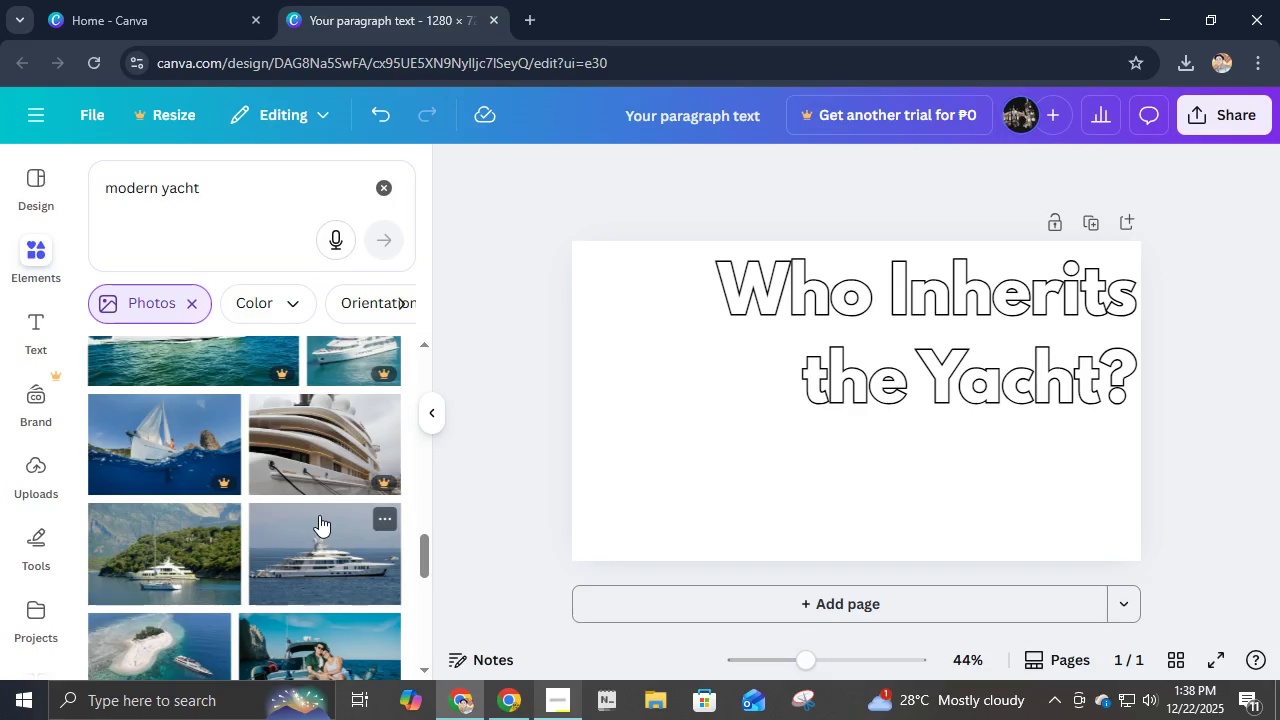 
scroll: coordinate [320, 514], scroll_direction: up, amount: 3.0
 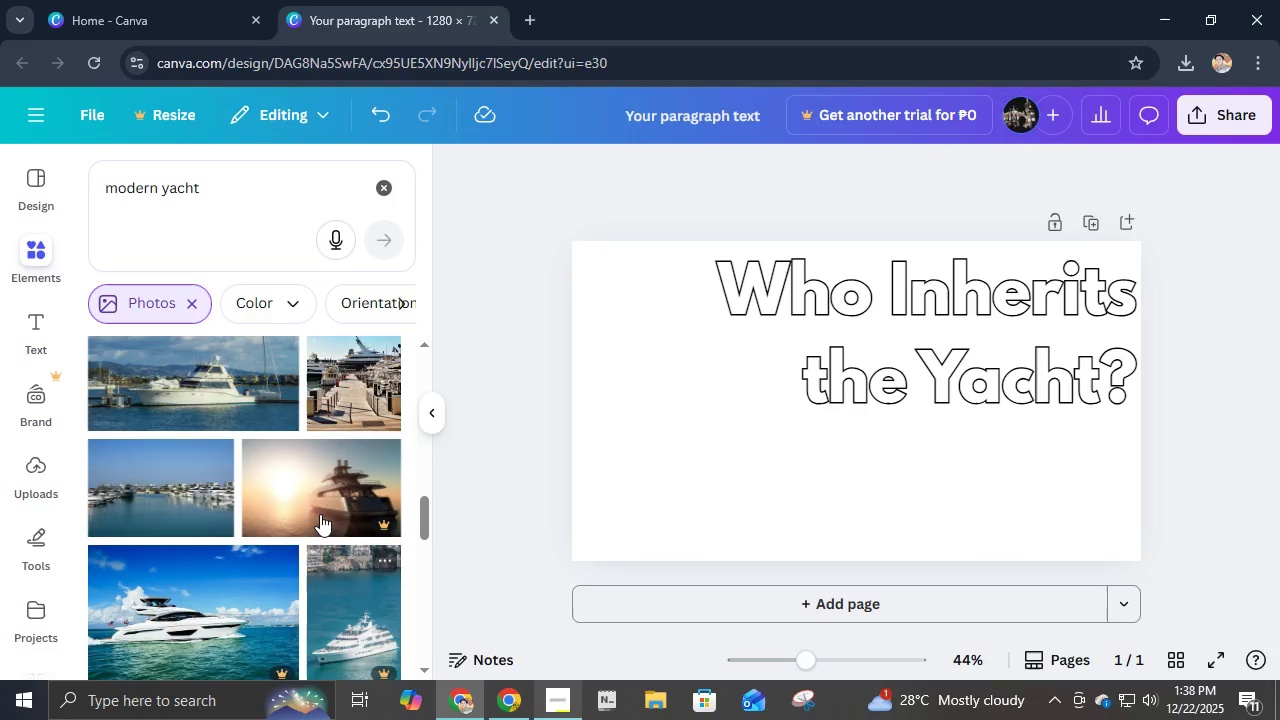 
scroll: coordinate [321, 512], scroll_direction: down, amount: 13.0
 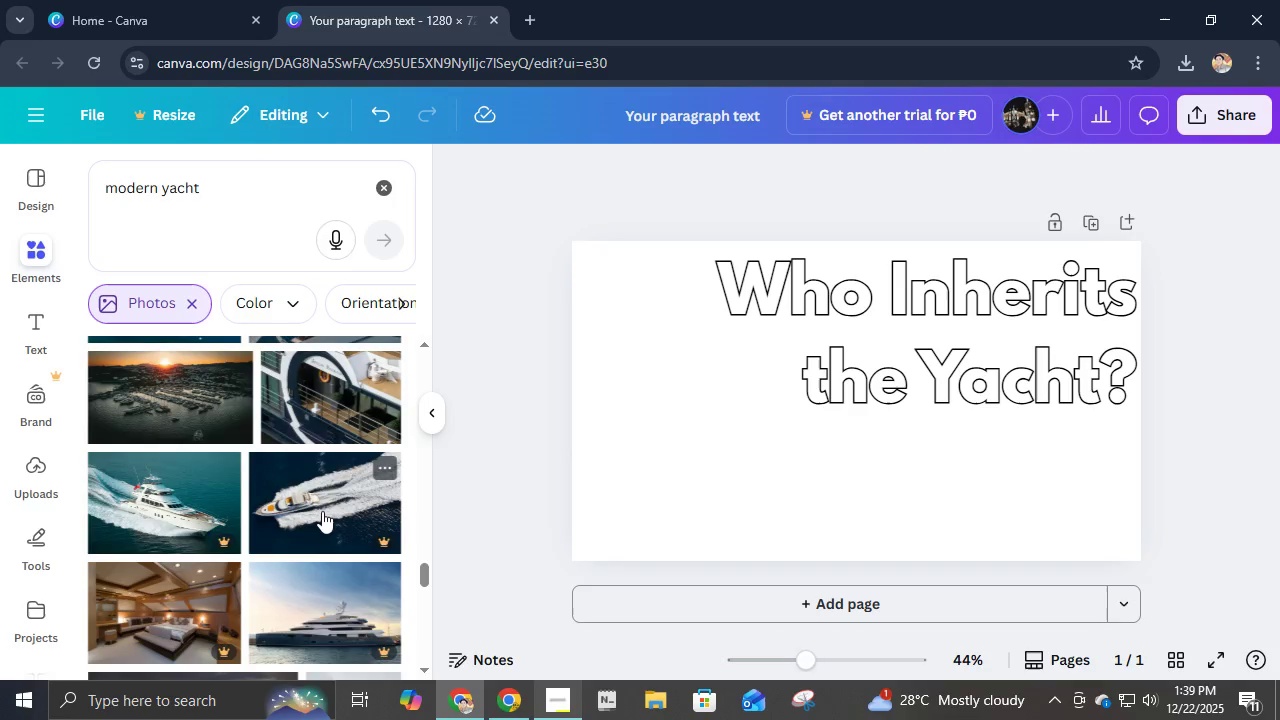 
scroll: coordinate [322, 511], scroll_direction: down, amount: 4.0
 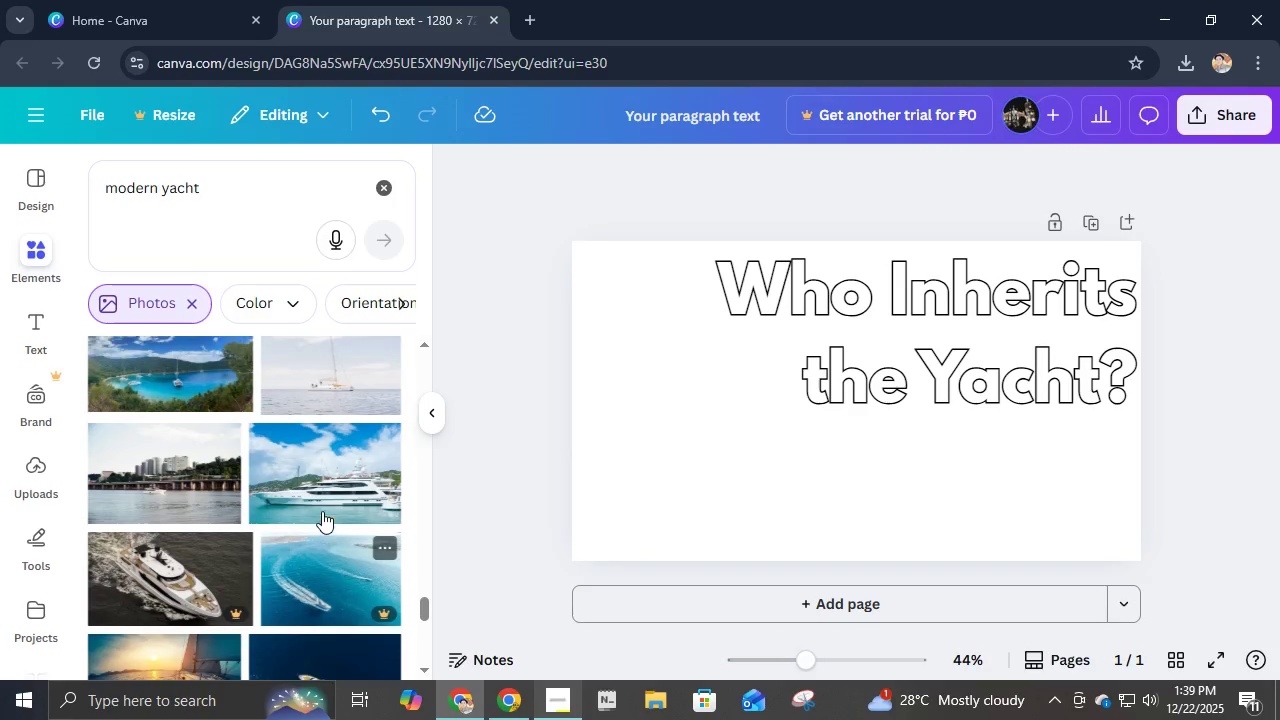 
left_click([356, 464])
 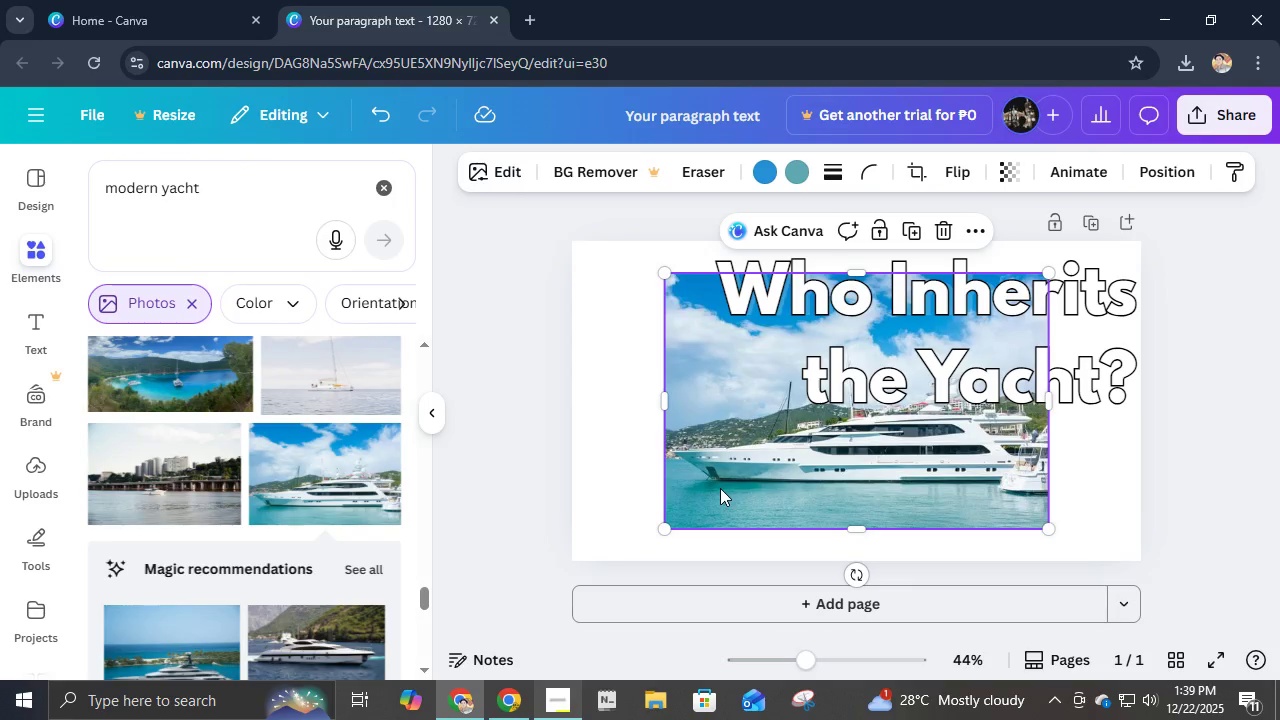 
scroll: coordinate [250, 509], scroll_direction: down, amount: 7.0
 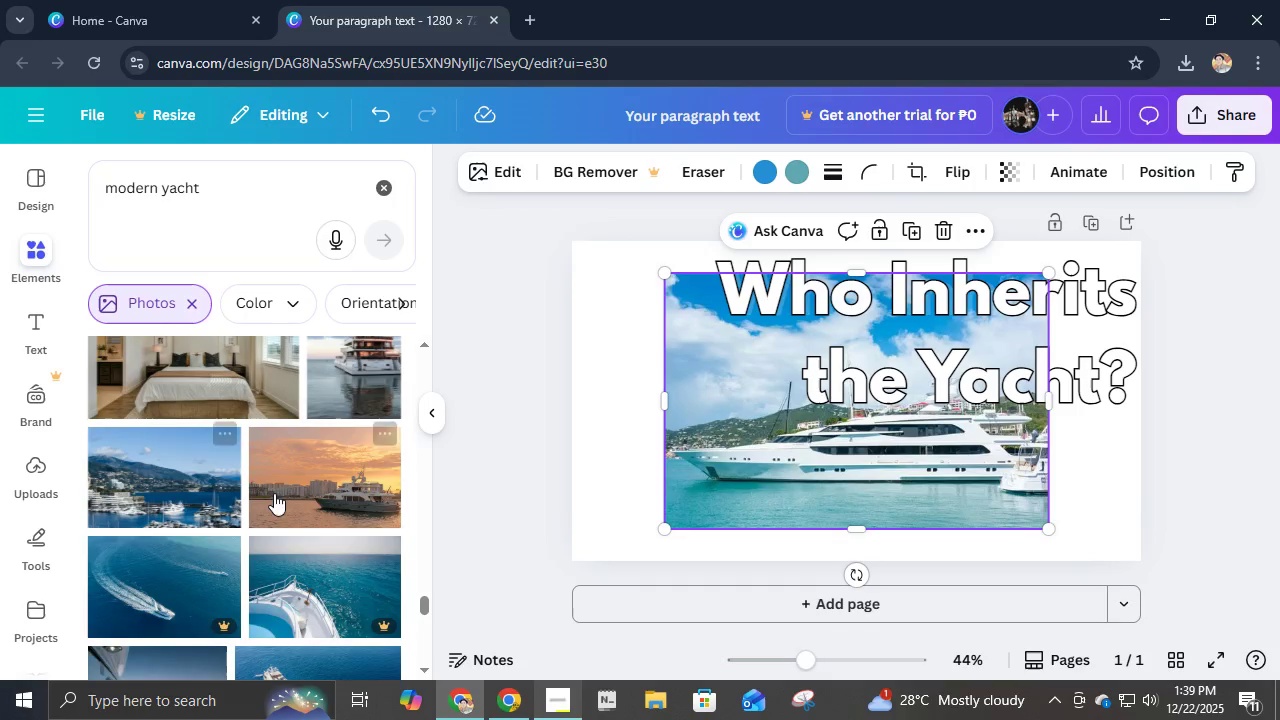 
left_click([294, 489])
 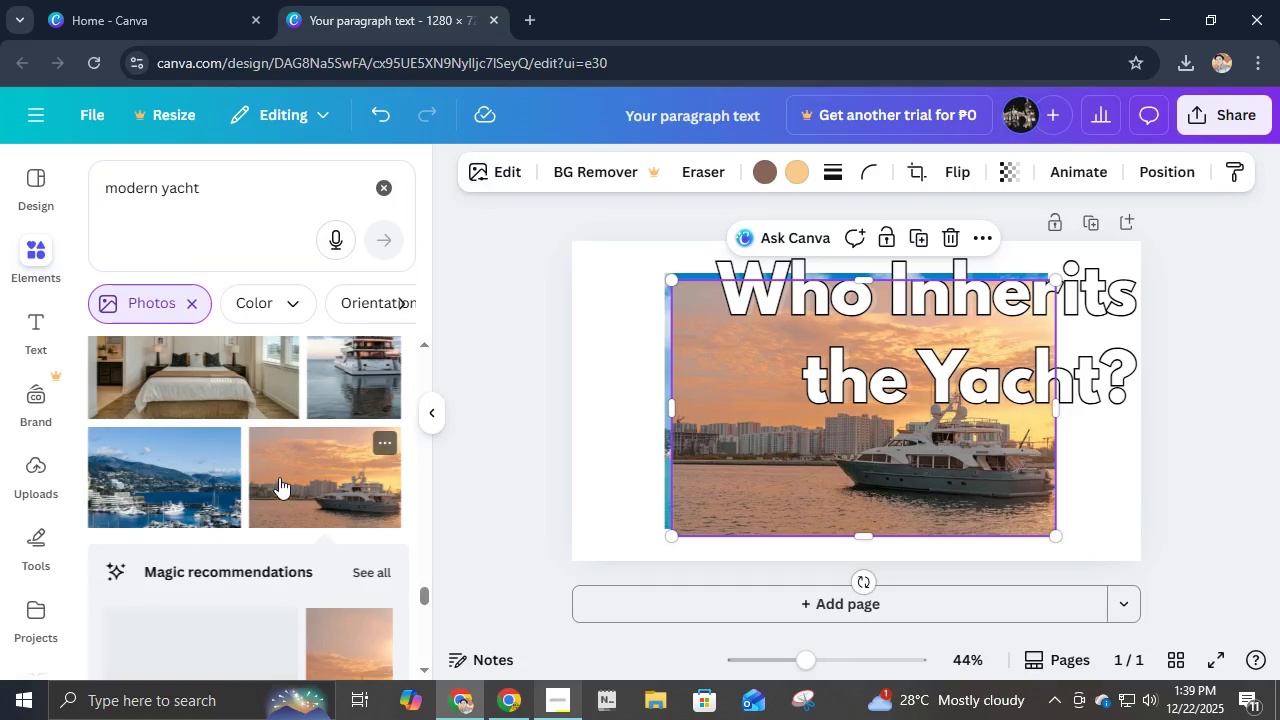 
scroll: coordinate [294, 484], scroll_direction: down, amount: 7.0
 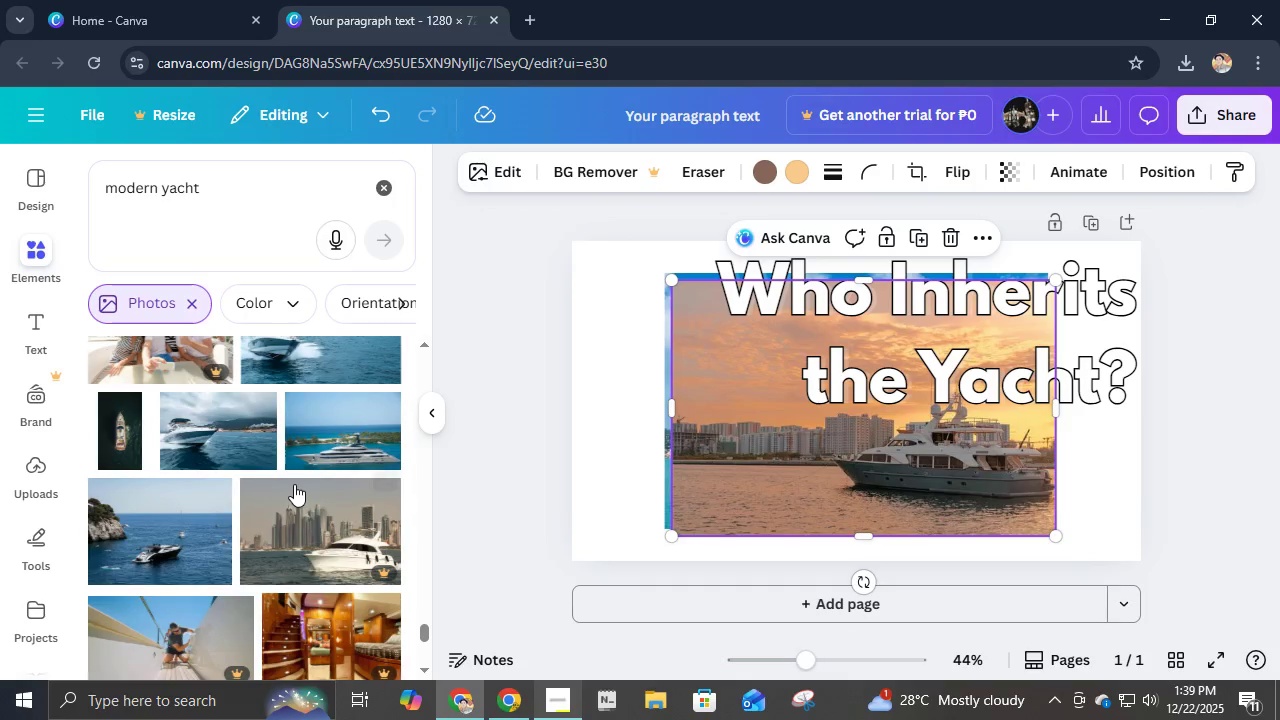 
scroll: coordinate [294, 484], scroll_direction: up, amount: 1.0
 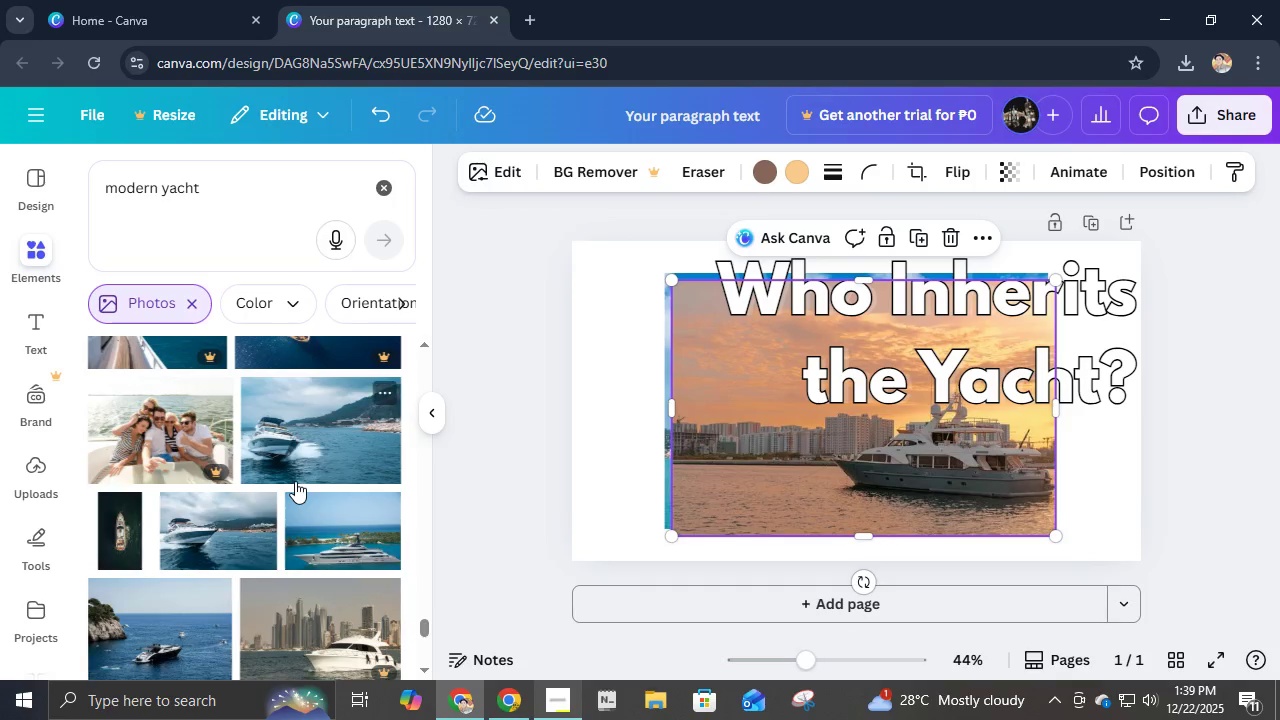 
scroll: coordinate [302, 480], scroll_direction: down, amount: 11.0
 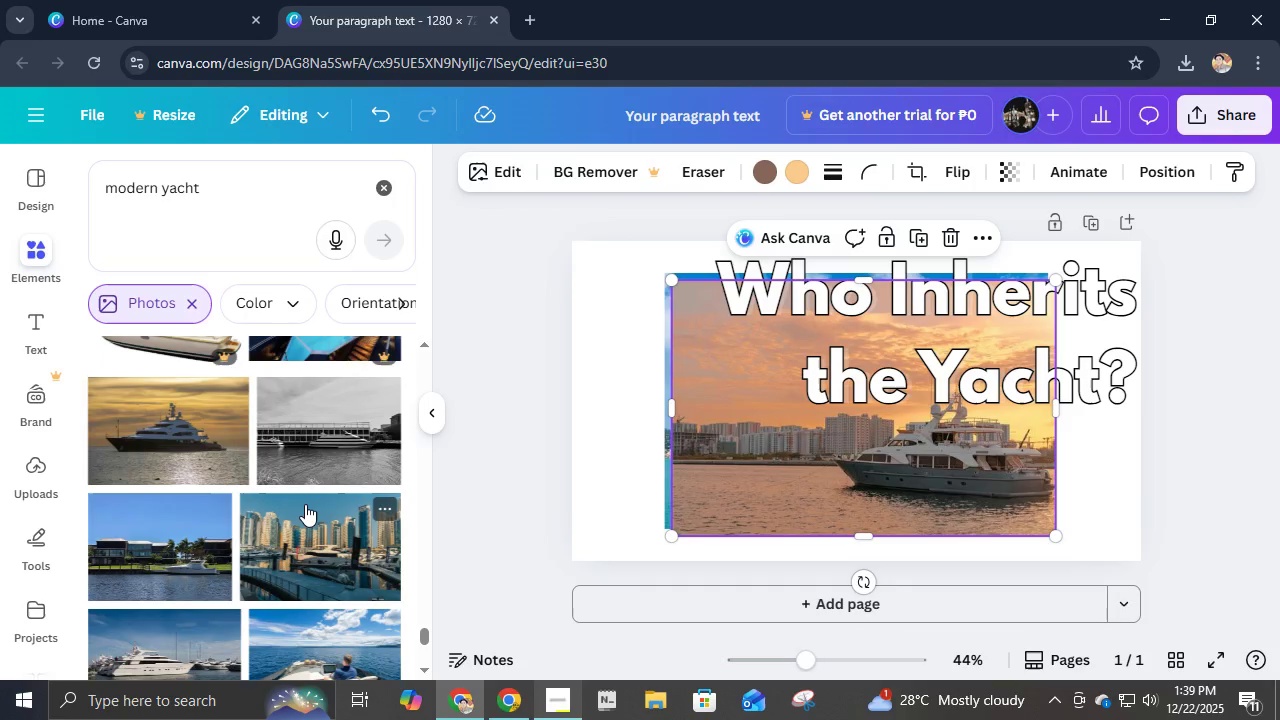 
scroll: coordinate [306, 501], scroll_direction: down, amount: 10.0
 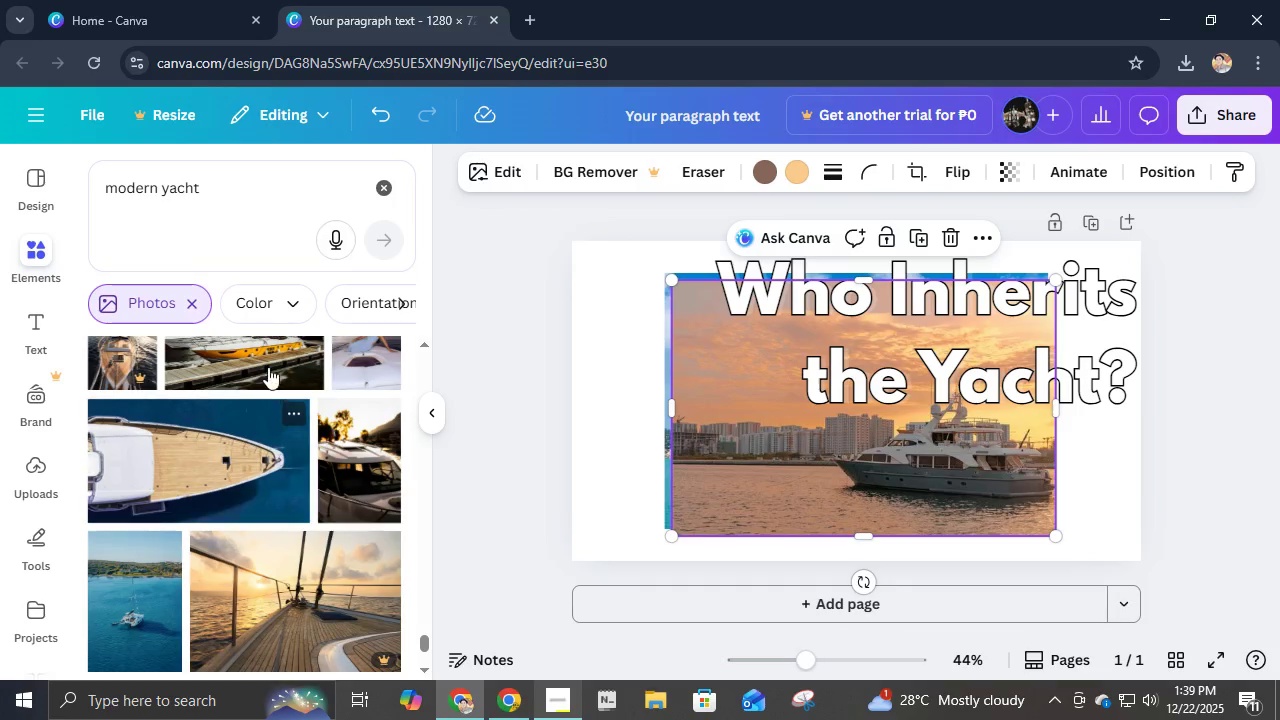 
left_click([268, 367])
 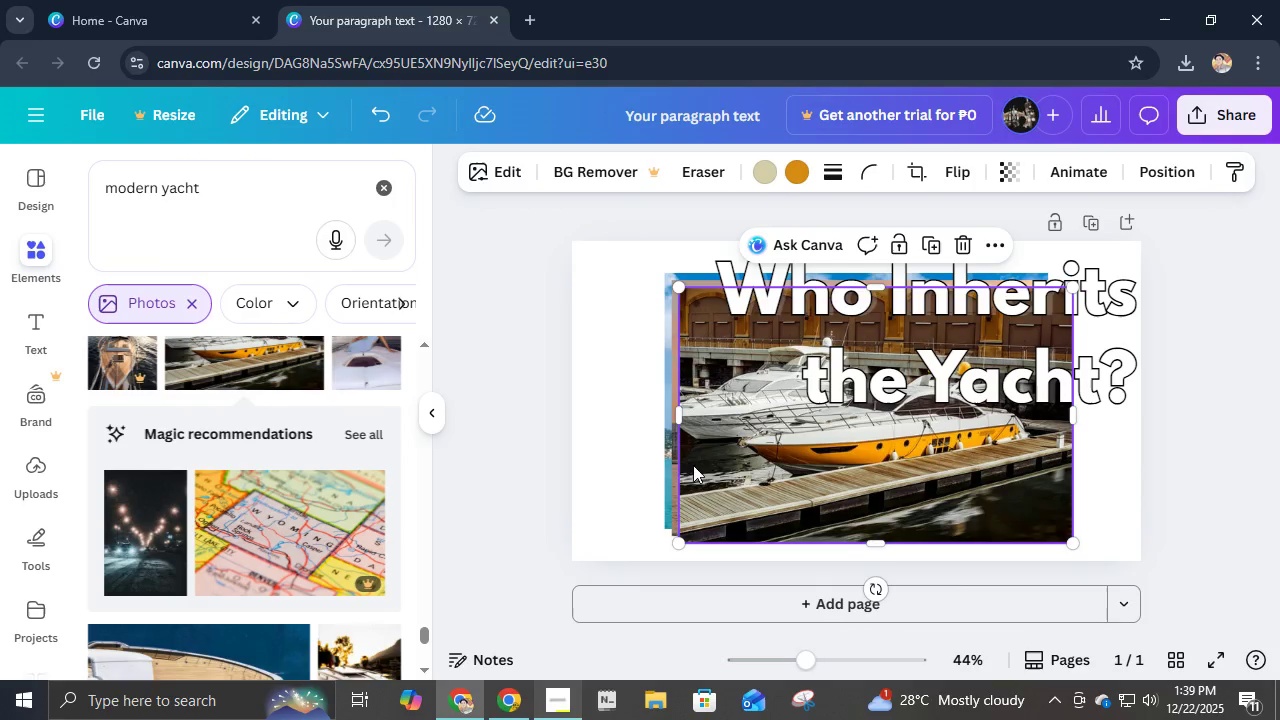 
scroll: coordinate [371, 523], scroll_direction: down, amount: 5.0
 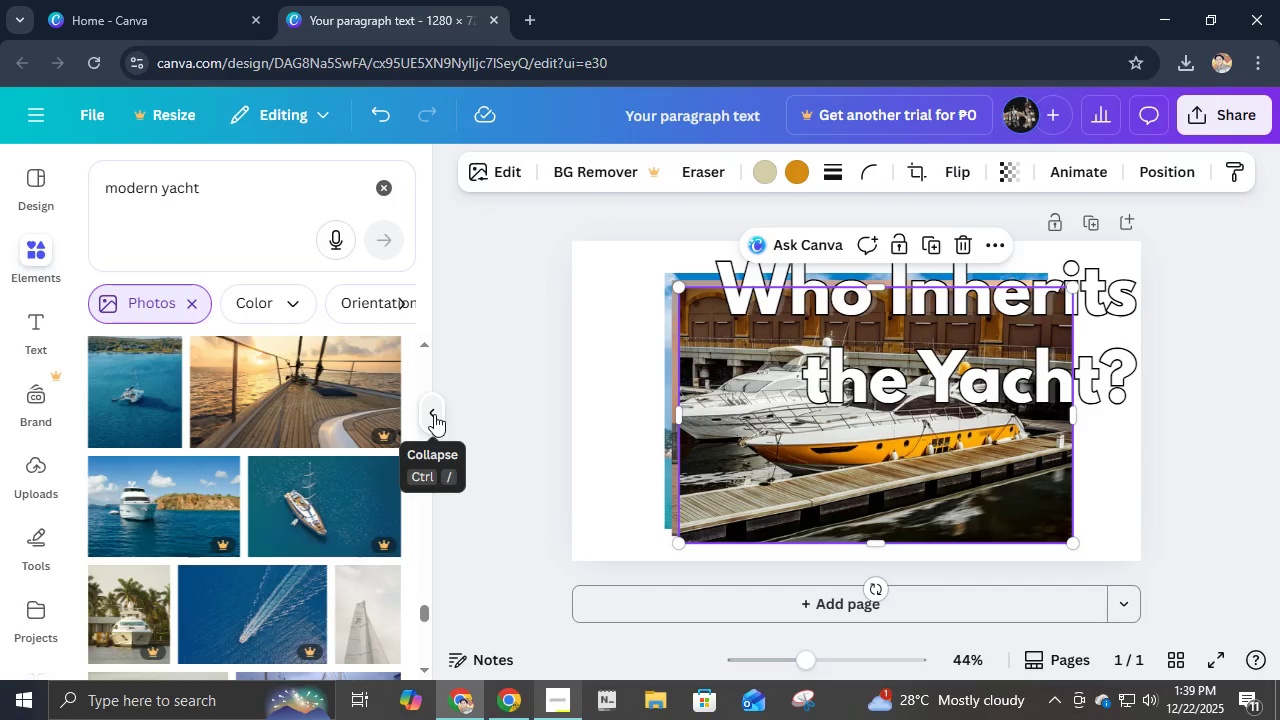 
left_click([434, 412])
 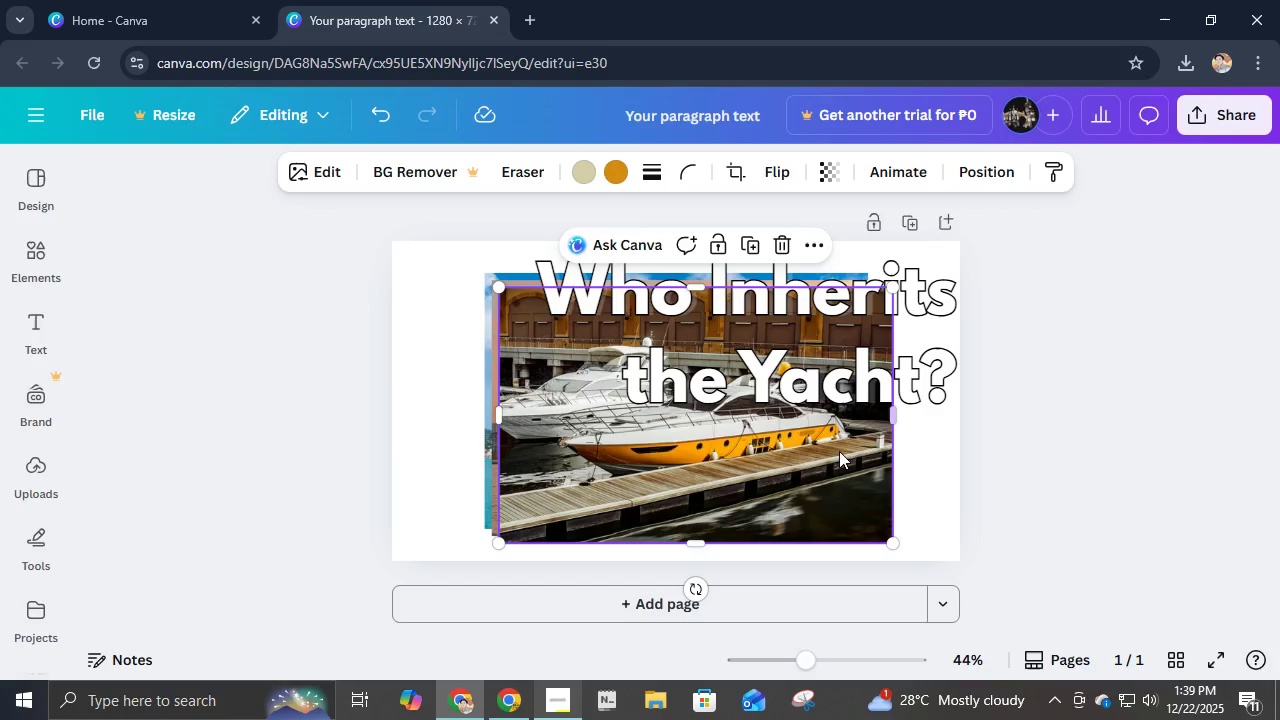 
left_click_drag(start_coordinate=[786, 464], to_coordinate=[751, 476])
 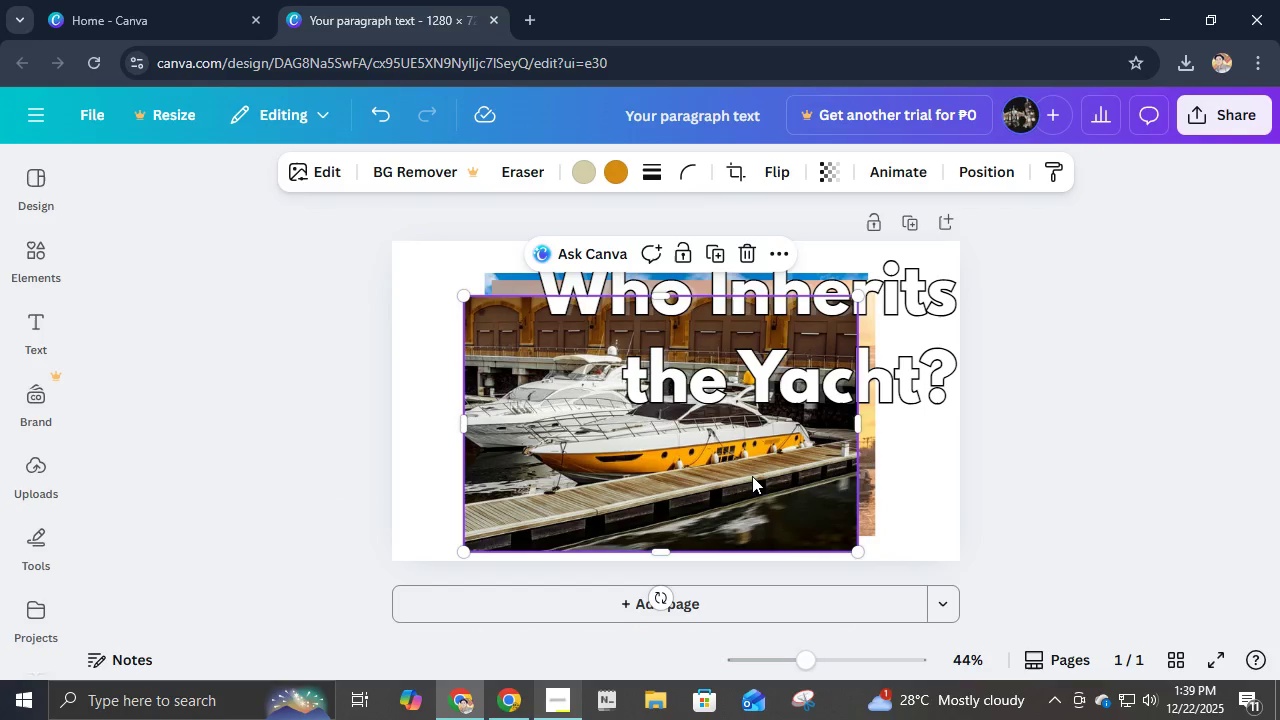 
left_click_drag(start_coordinate=[752, 476], to_coordinate=[443, 538])
 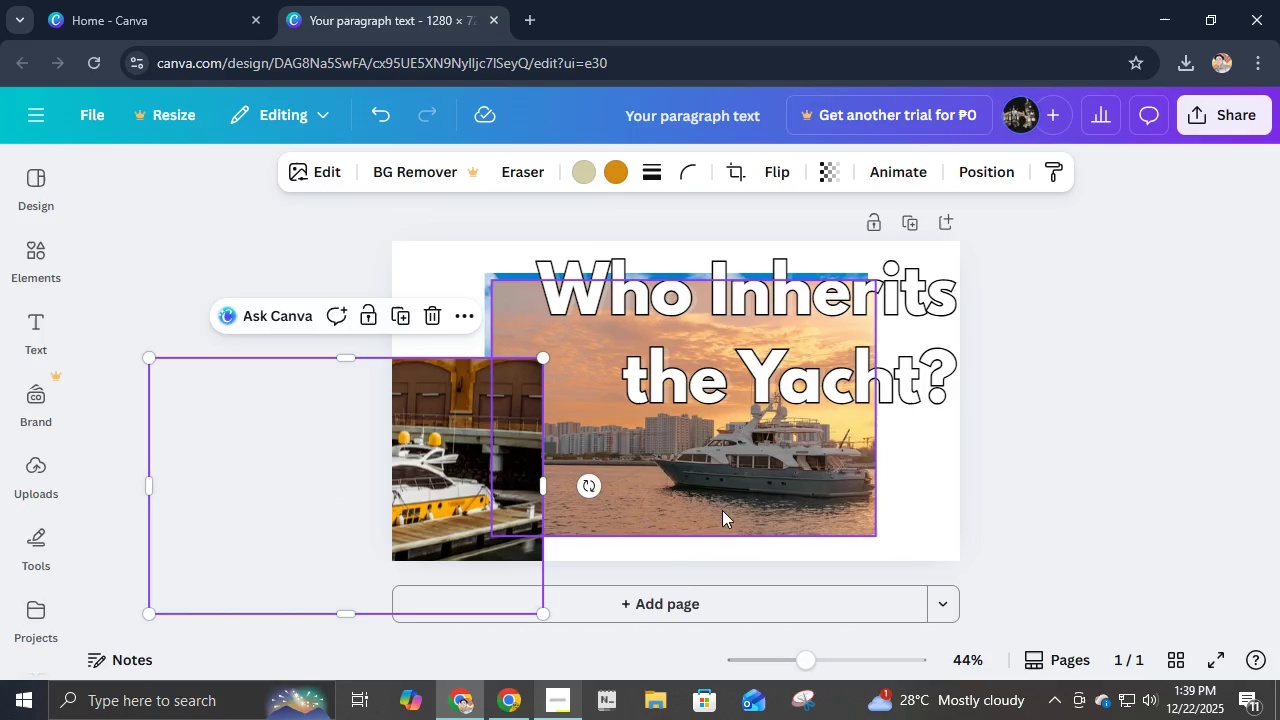 
left_click_drag(start_coordinate=[728, 508], to_coordinate=[761, 503])
 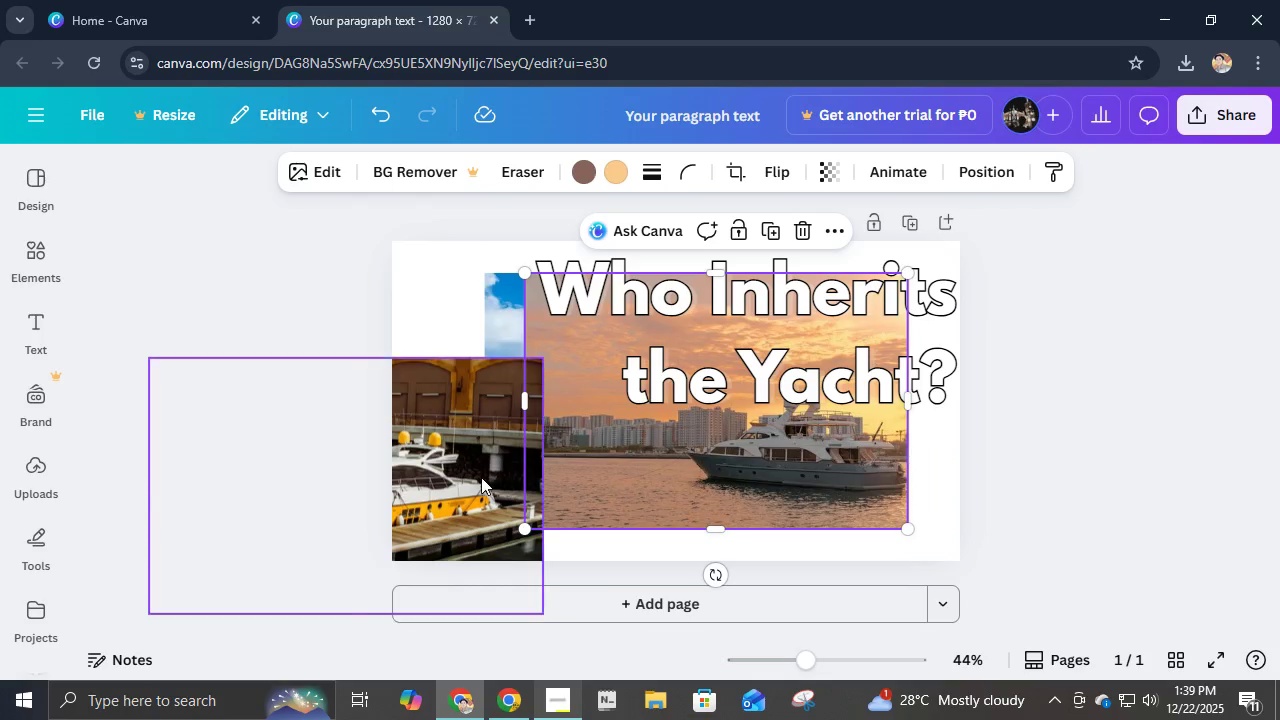 
left_click([456, 477])
 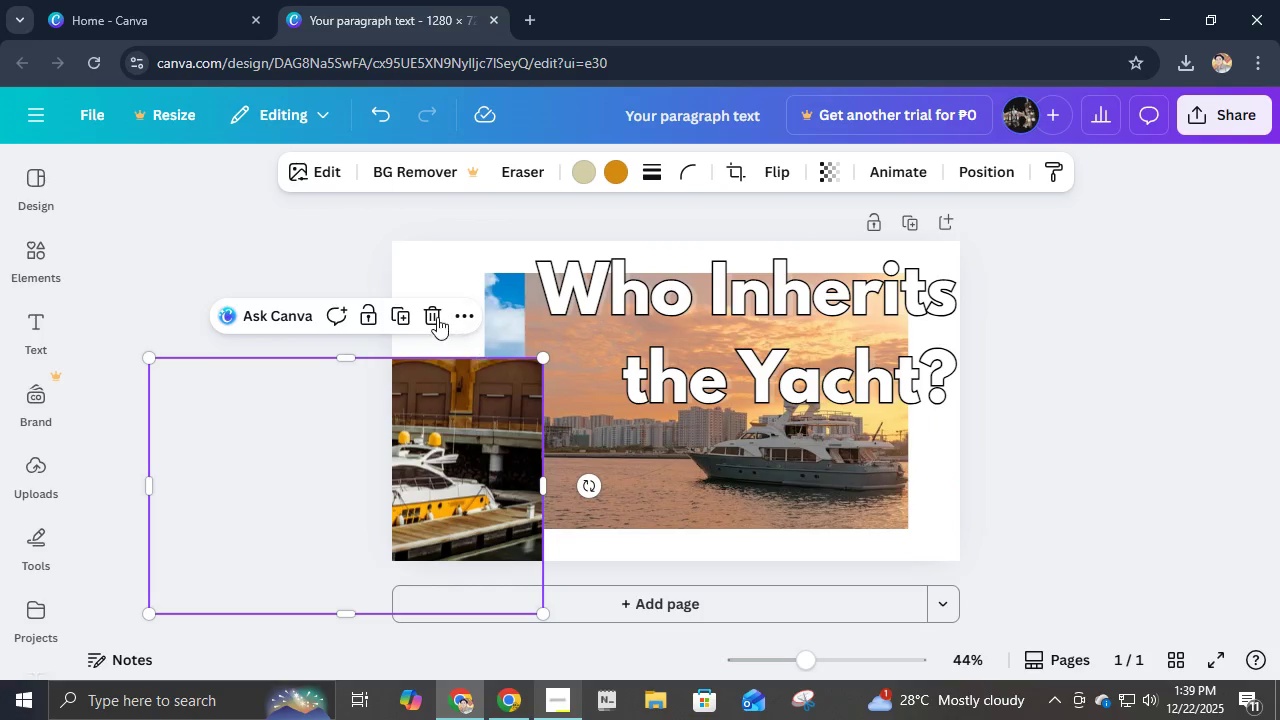 
left_click([433, 316])
 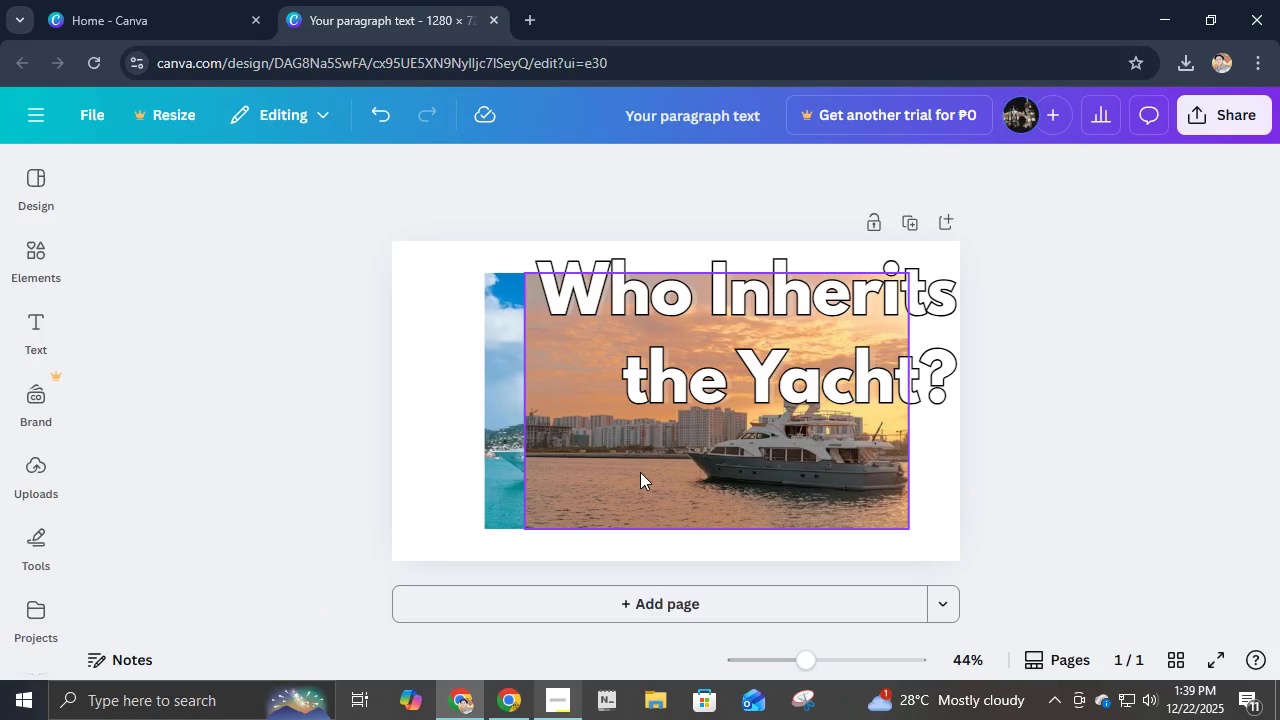 
key(Control+ControlLeft)
 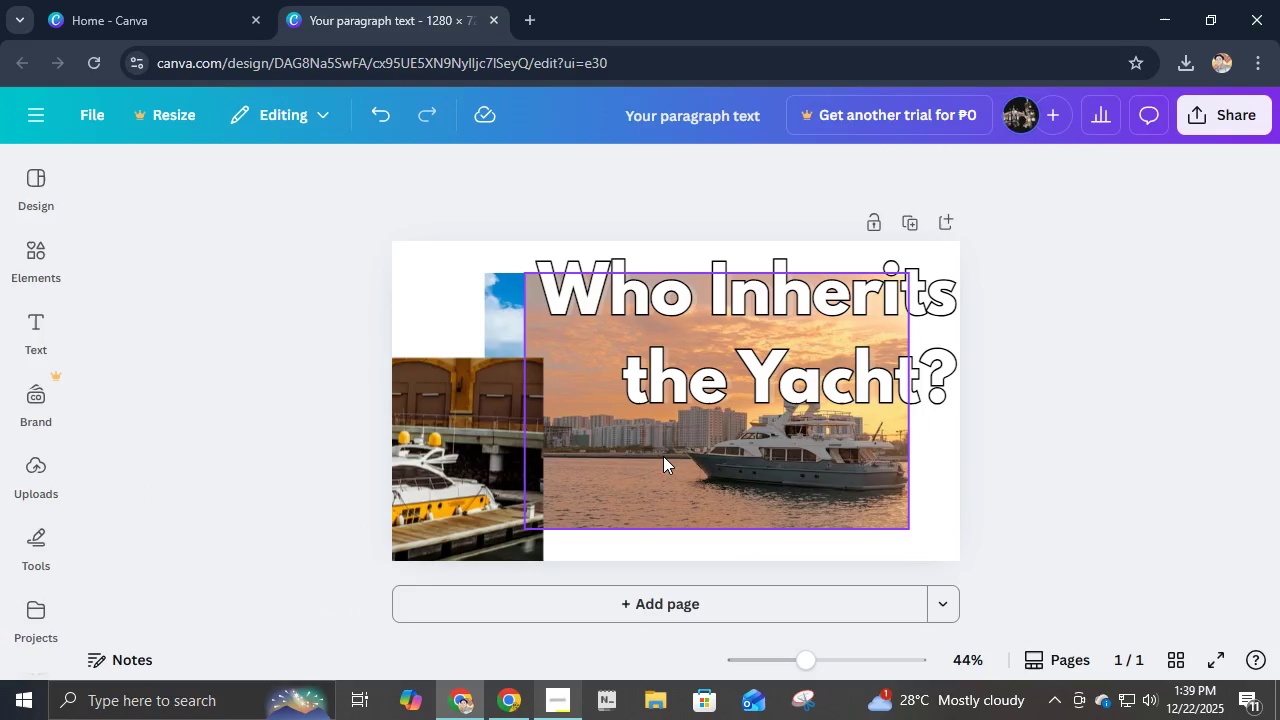 
key(Control+Z)
 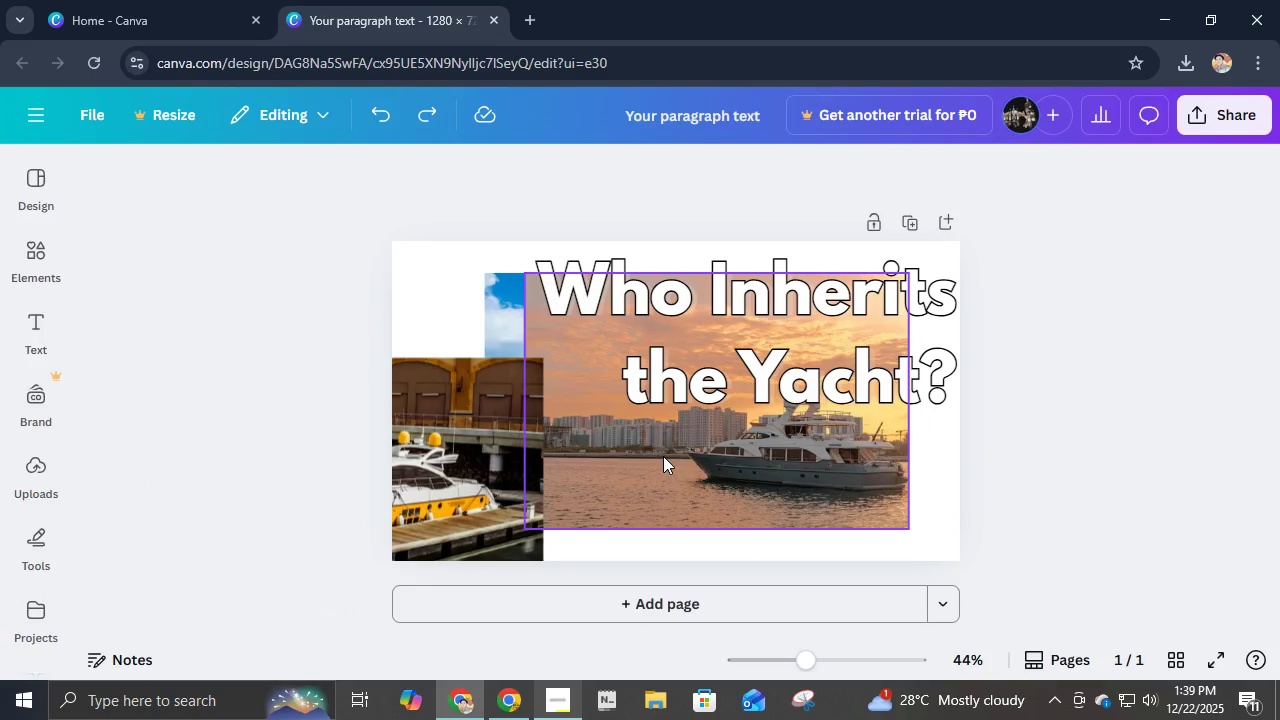 
left_click_drag(start_coordinate=[442, 446], to_coordinate=[654, 403])
 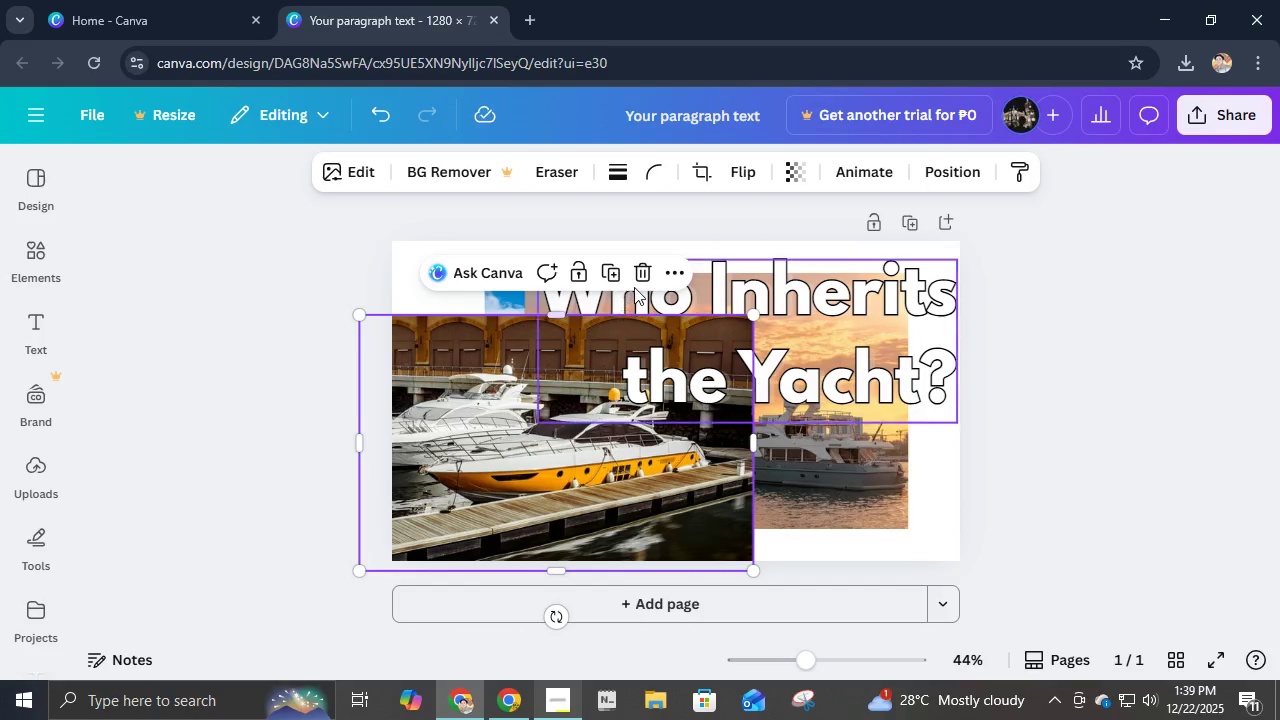 
left_click([635, 278])
 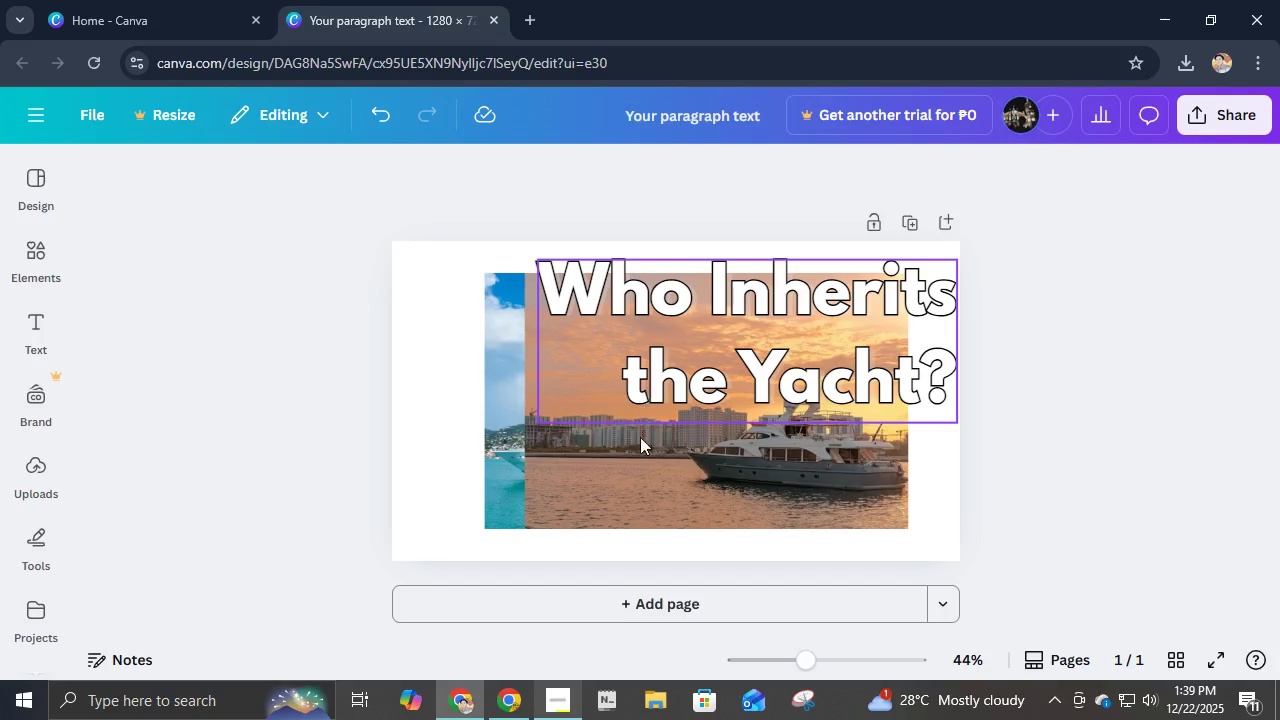 
left_click_drag(start_coordinate=[641, 444], to_coordinate=[839, 479])
 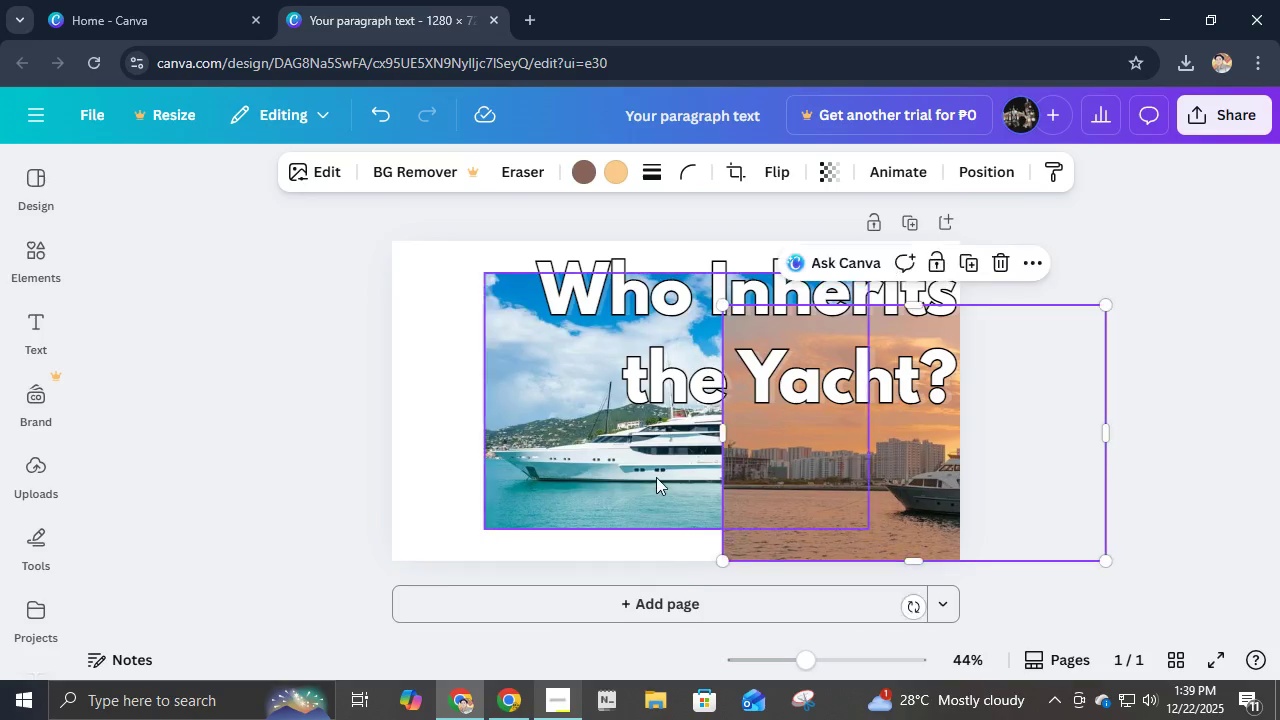 
left_click([656, 477])
 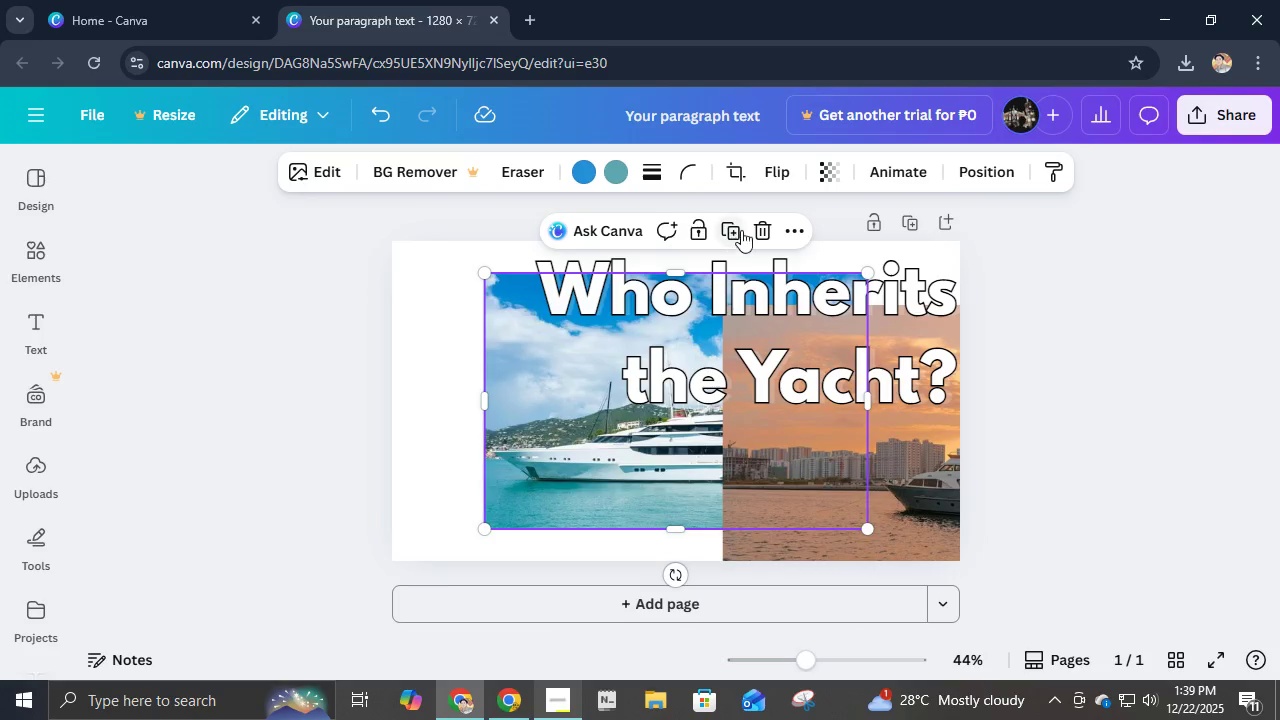 
left_click([755, 230])
 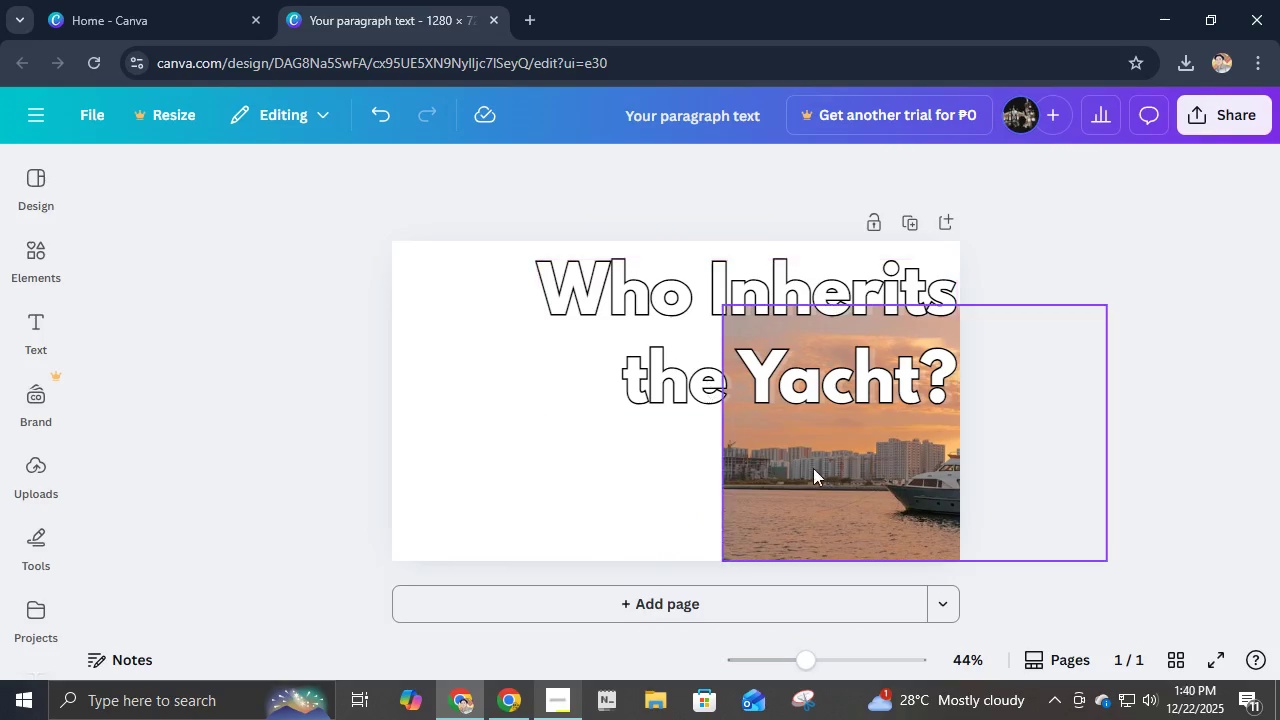 
left_click_drag(start_coordinate=[870, 487], to_coordinate=[538, 426])
 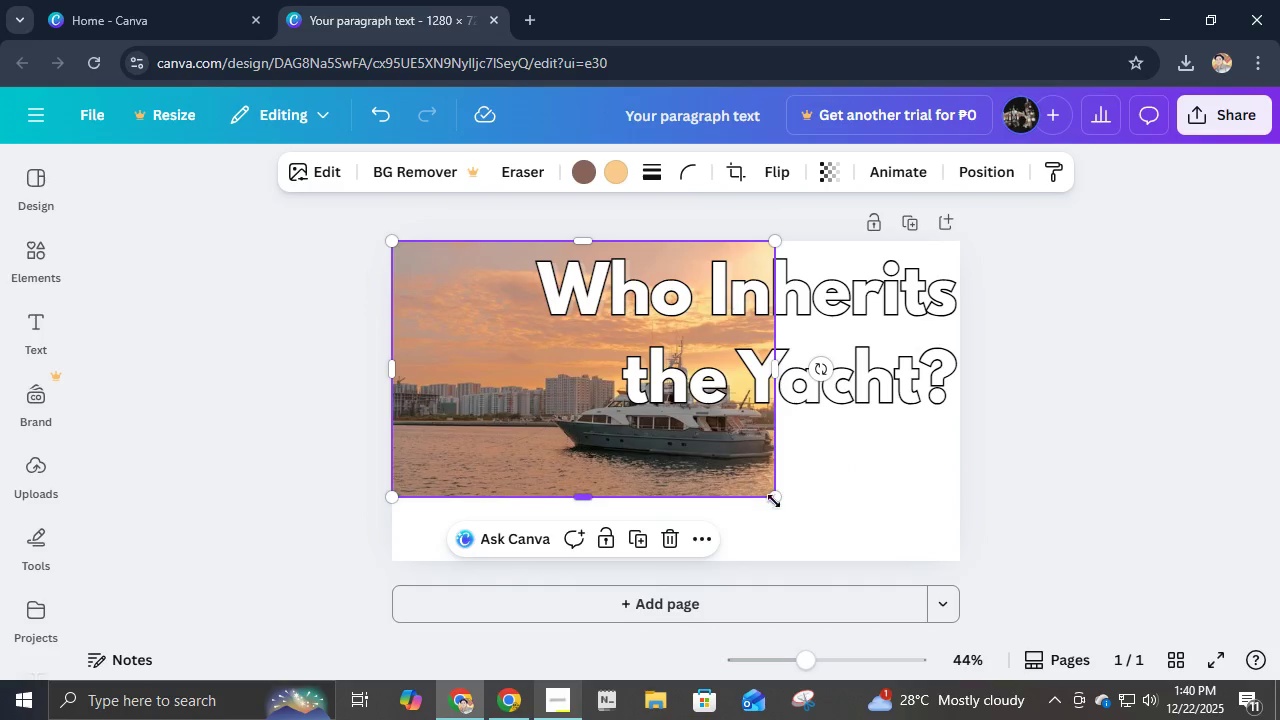 
left_click_drag(start_coordinate=[777, 501], to_coordinate=[999, 572])
 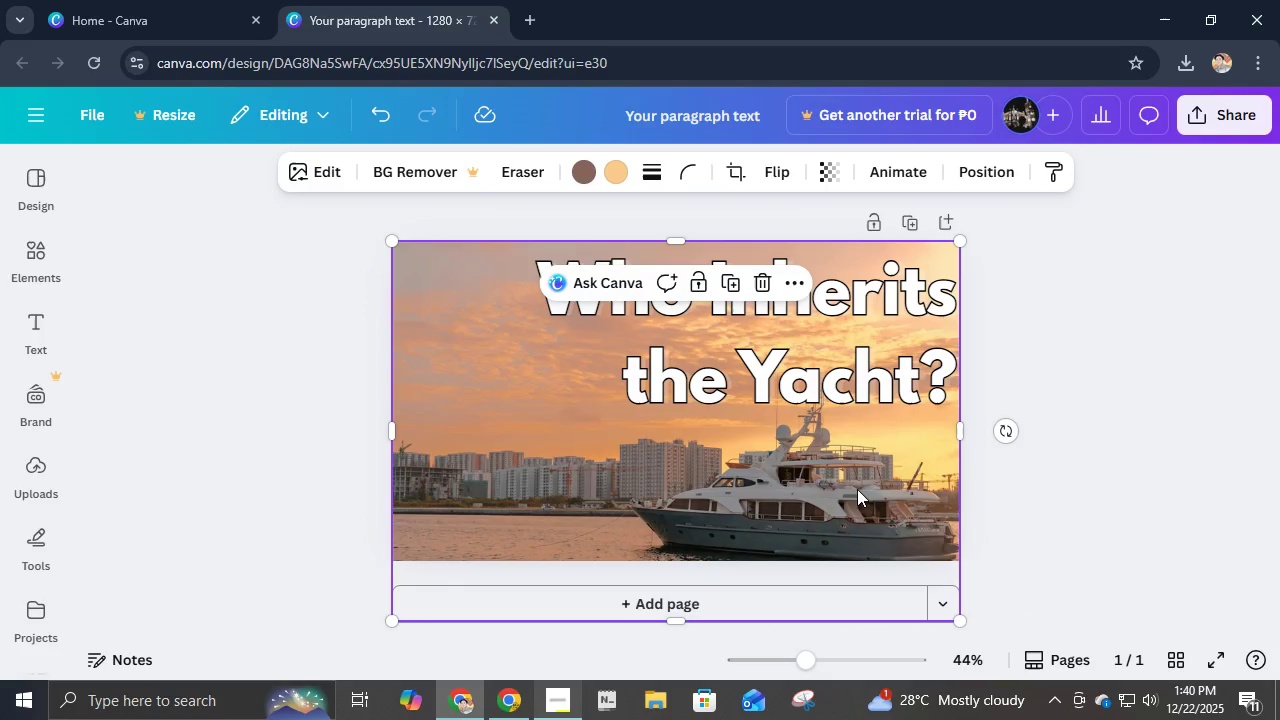 
left_click_drag(start_coordinate=[857, 489], to_coordinate=[856, 469])
 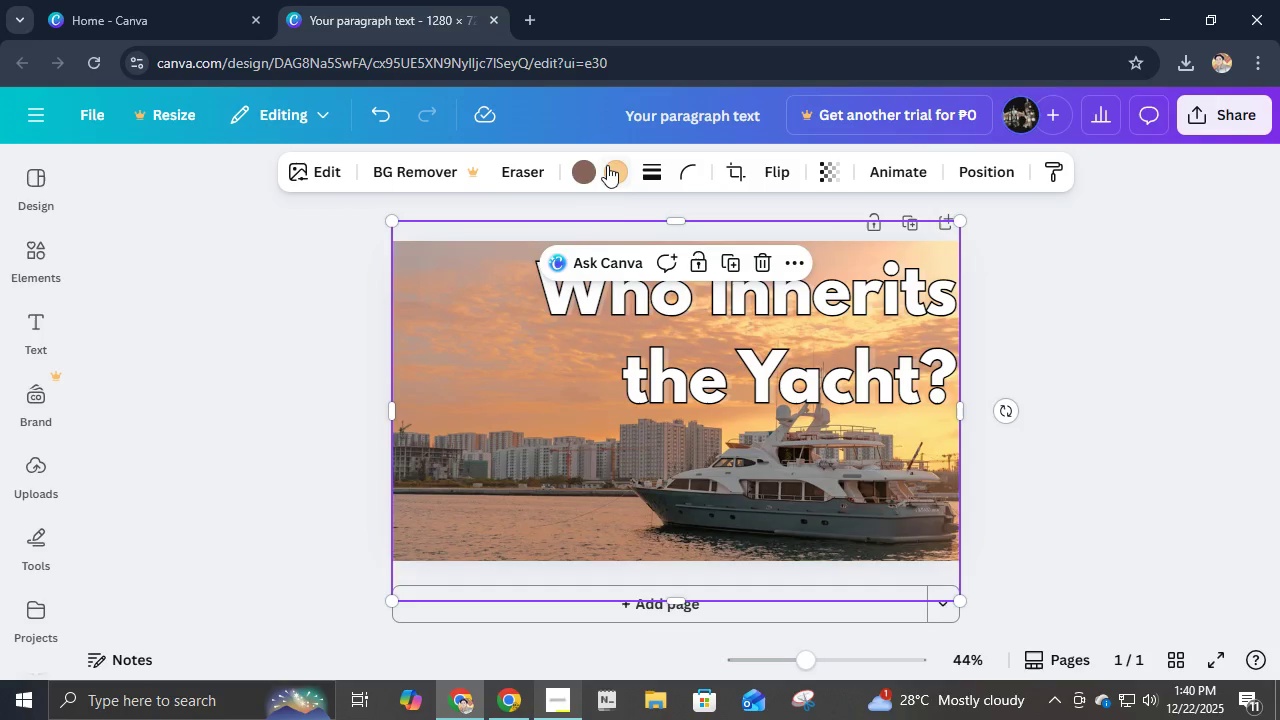 
left_click([590, 167])
 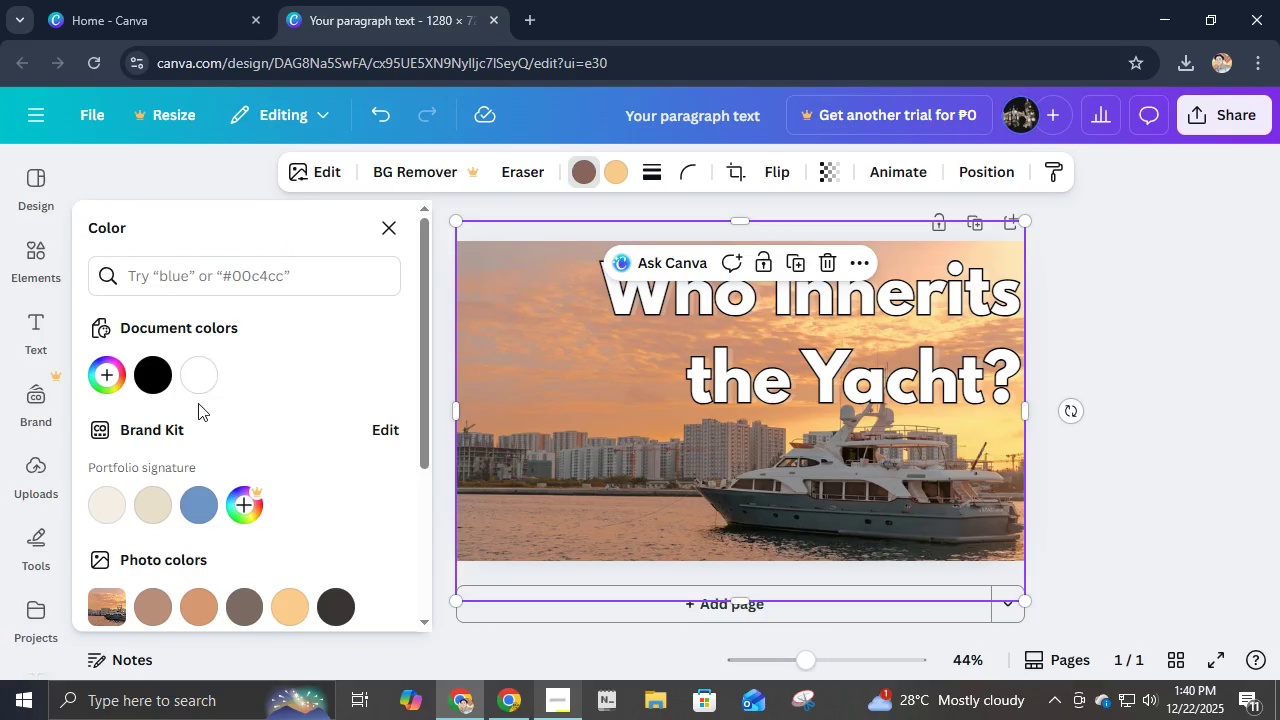 
left_click([114, 379])
 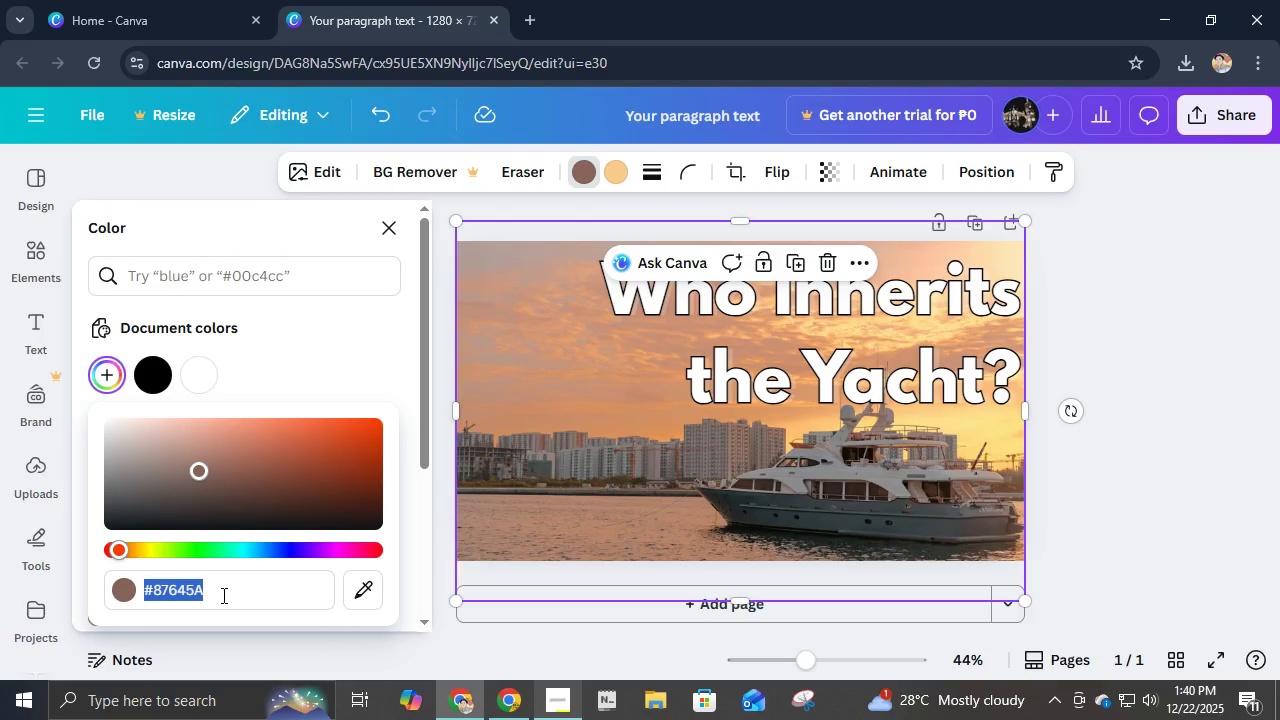 
key(Numpad0)
 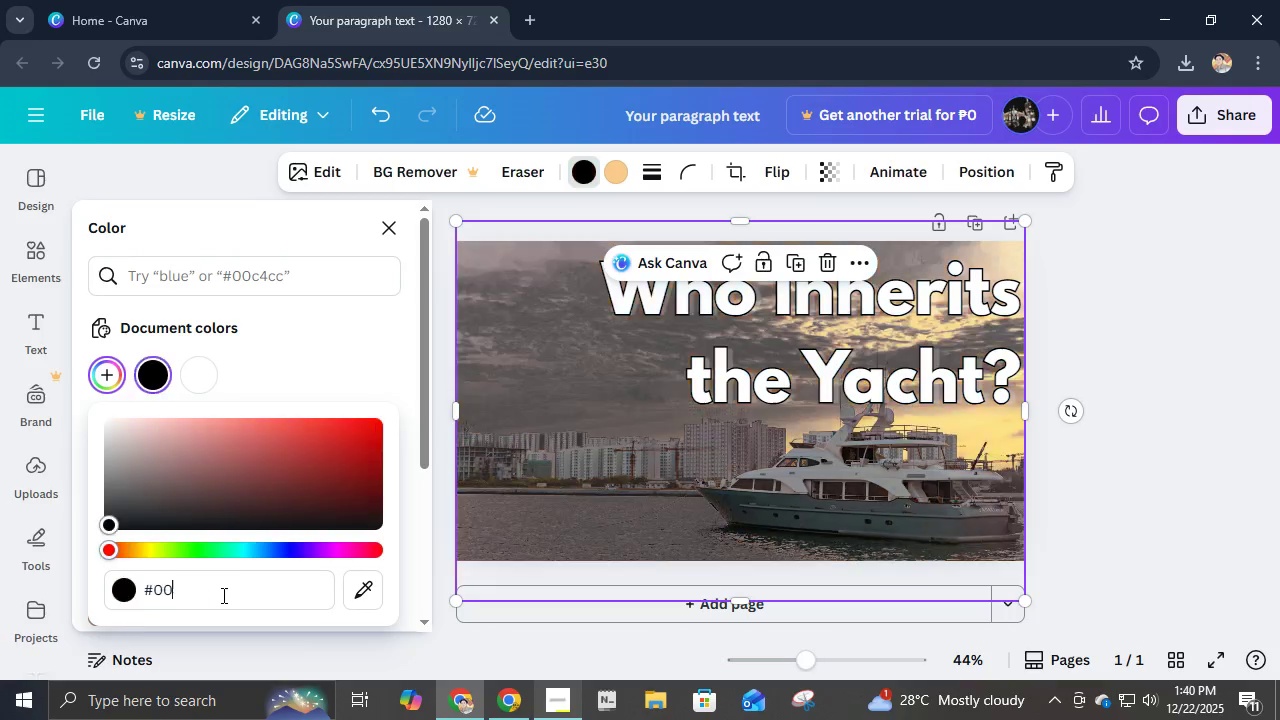 
key(Numpad0)
 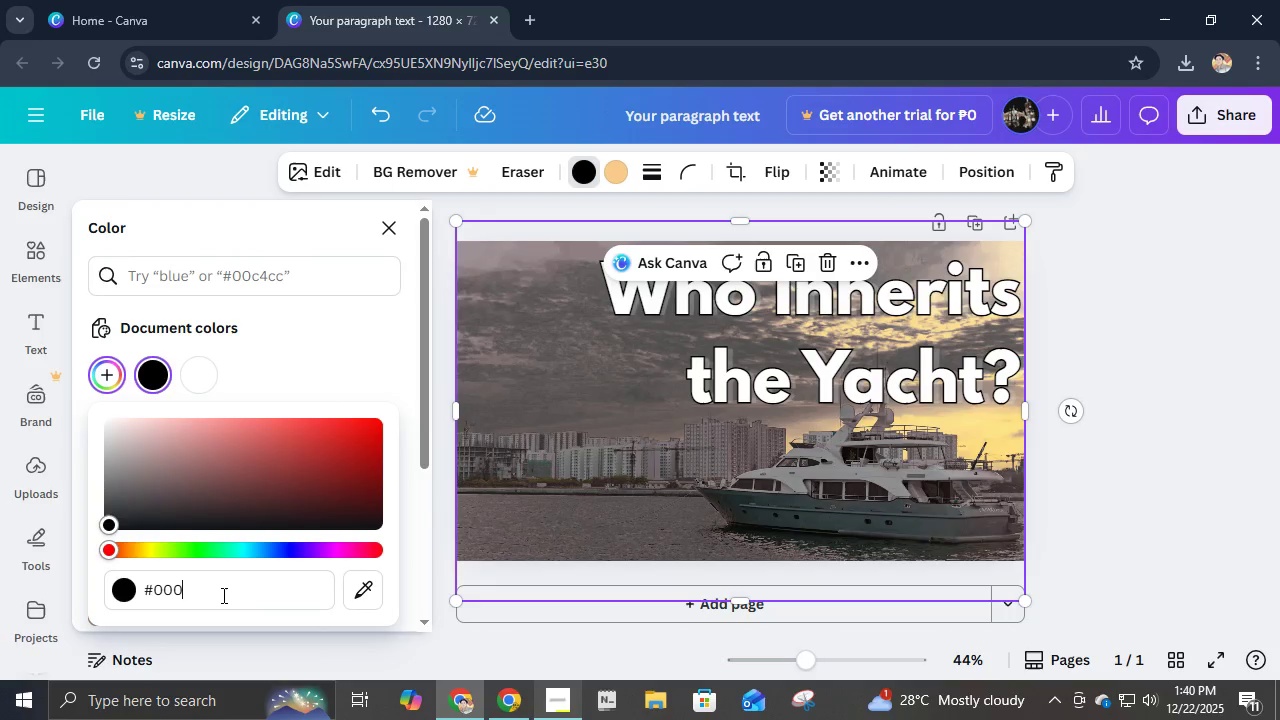 
key(Numpad0)
 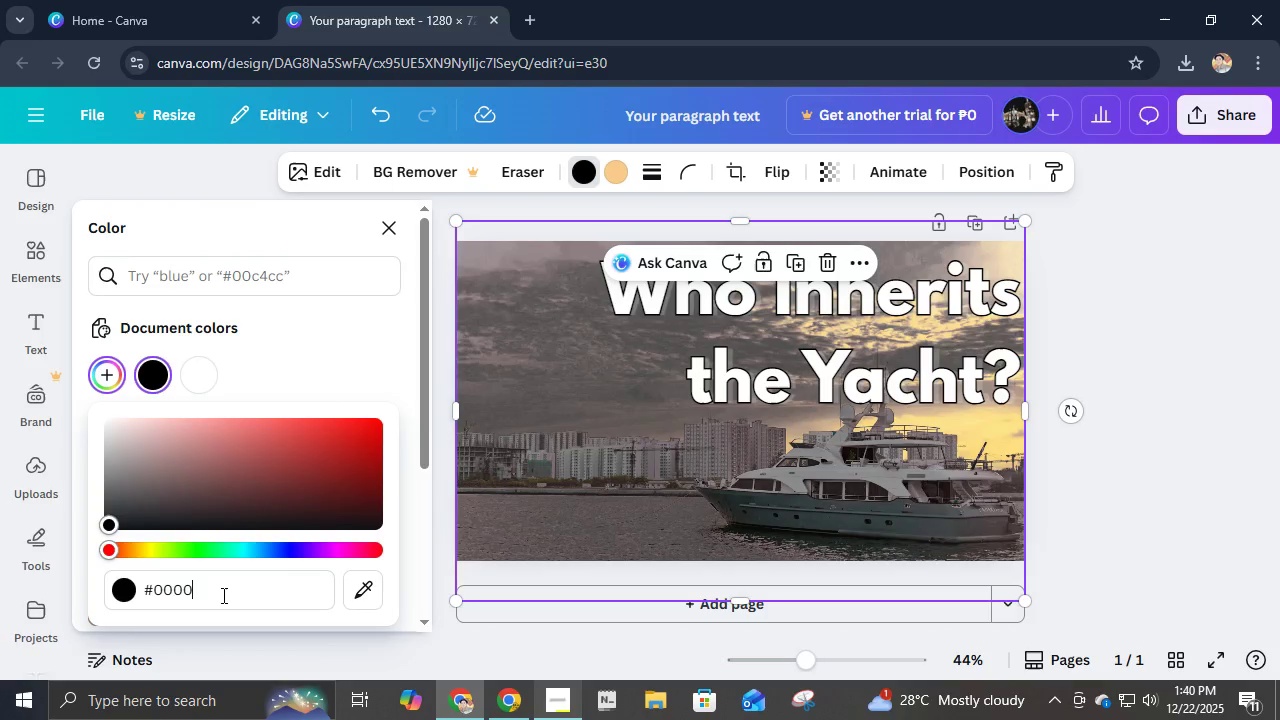 
key(Numpad0)
 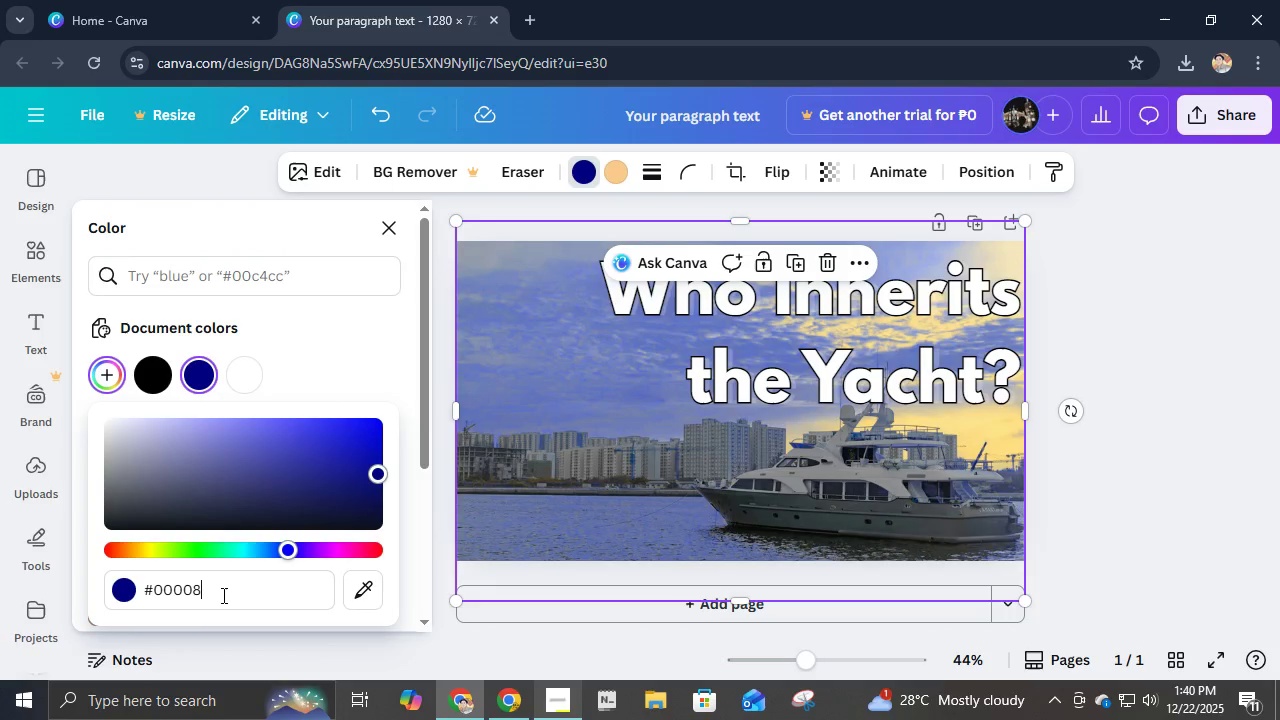 
key(Numpad8)
 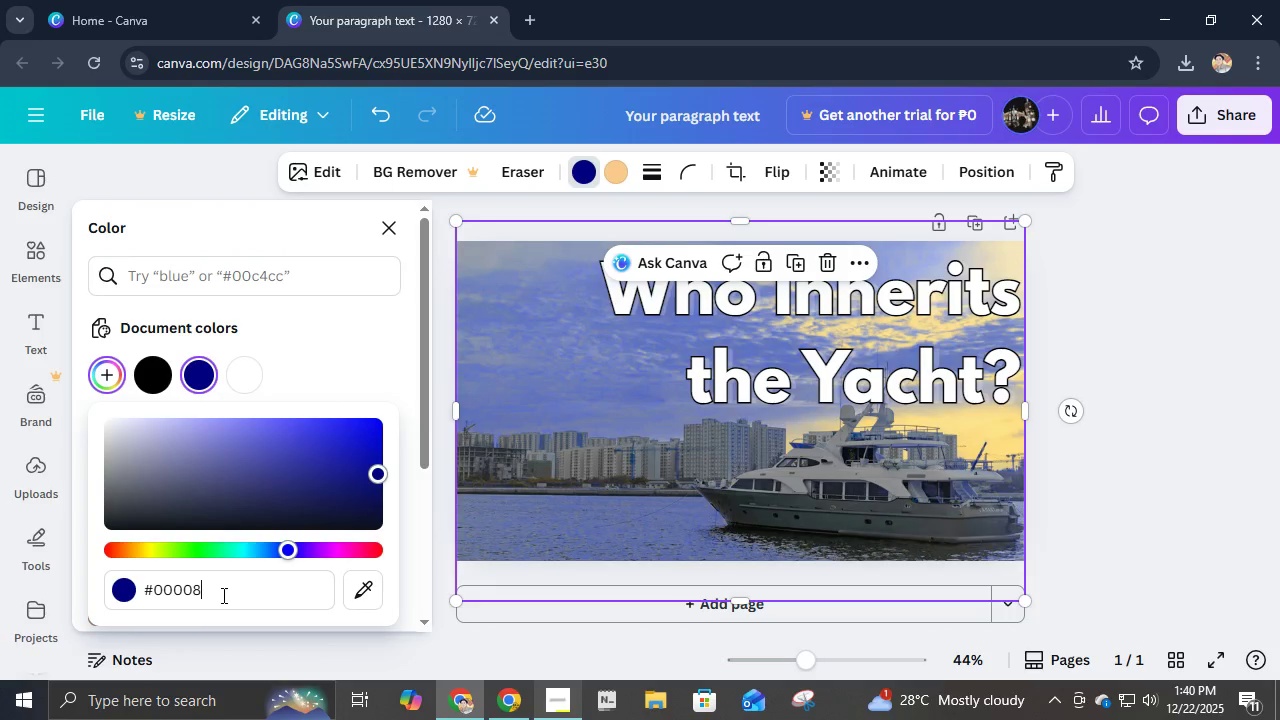 
key(Numpad0)
 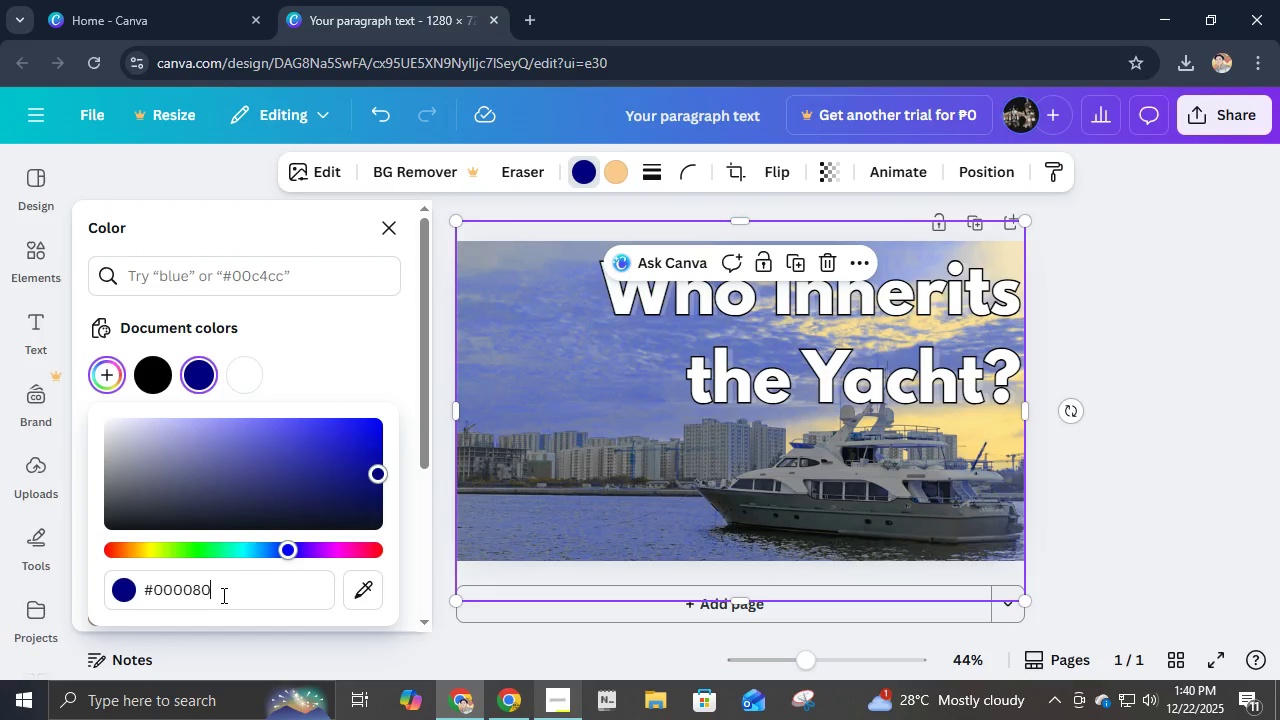 
key(NumpadEnter)
 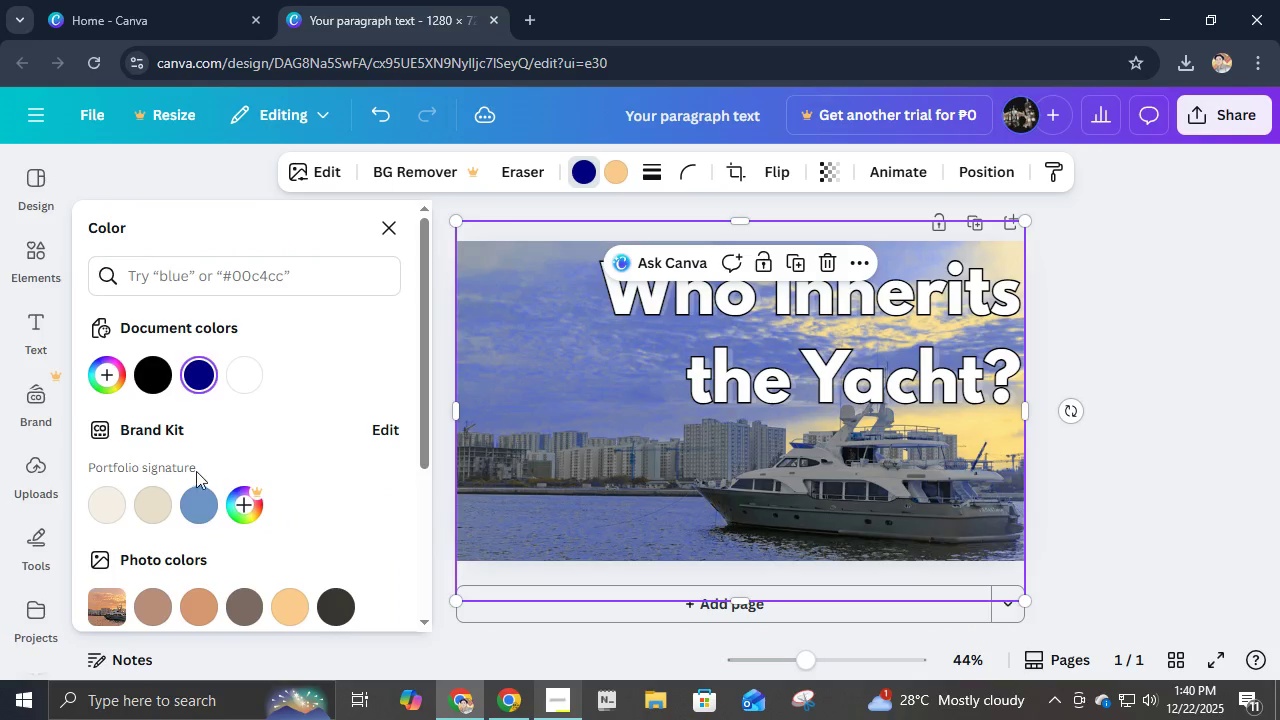 
left_click([614, 166])
 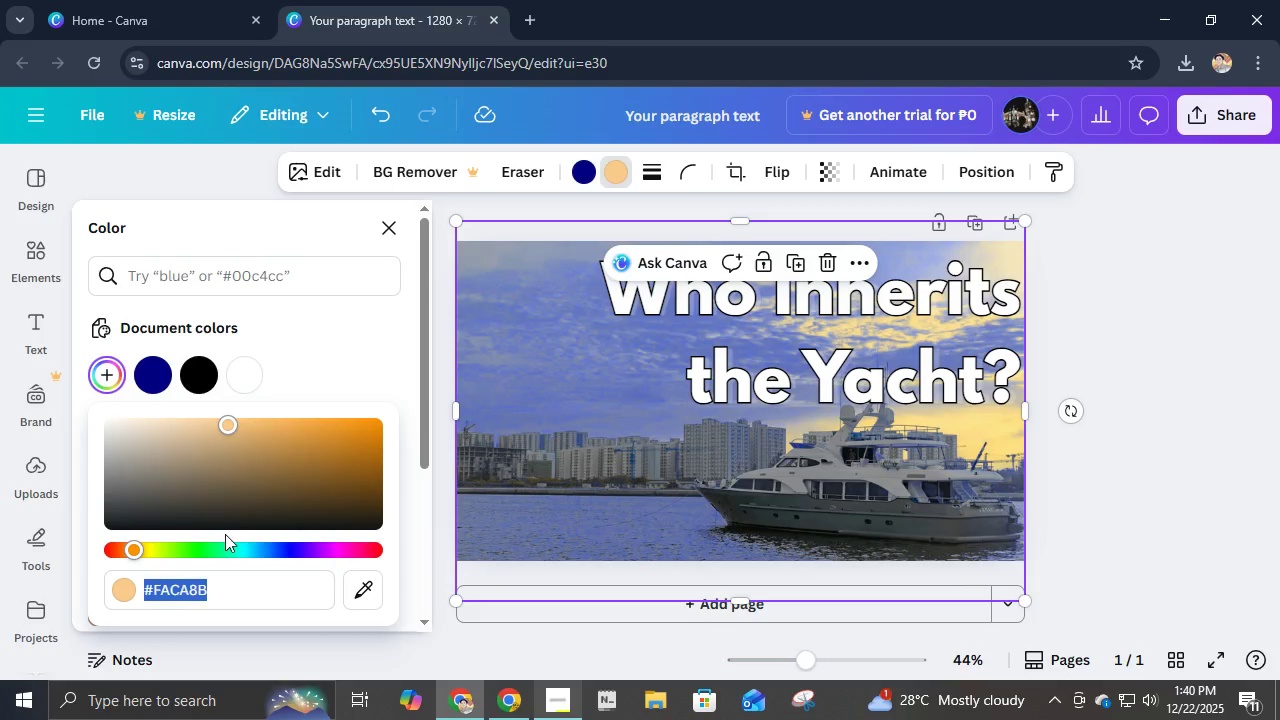 
type(d4af37)
key(NumpadEnter)
 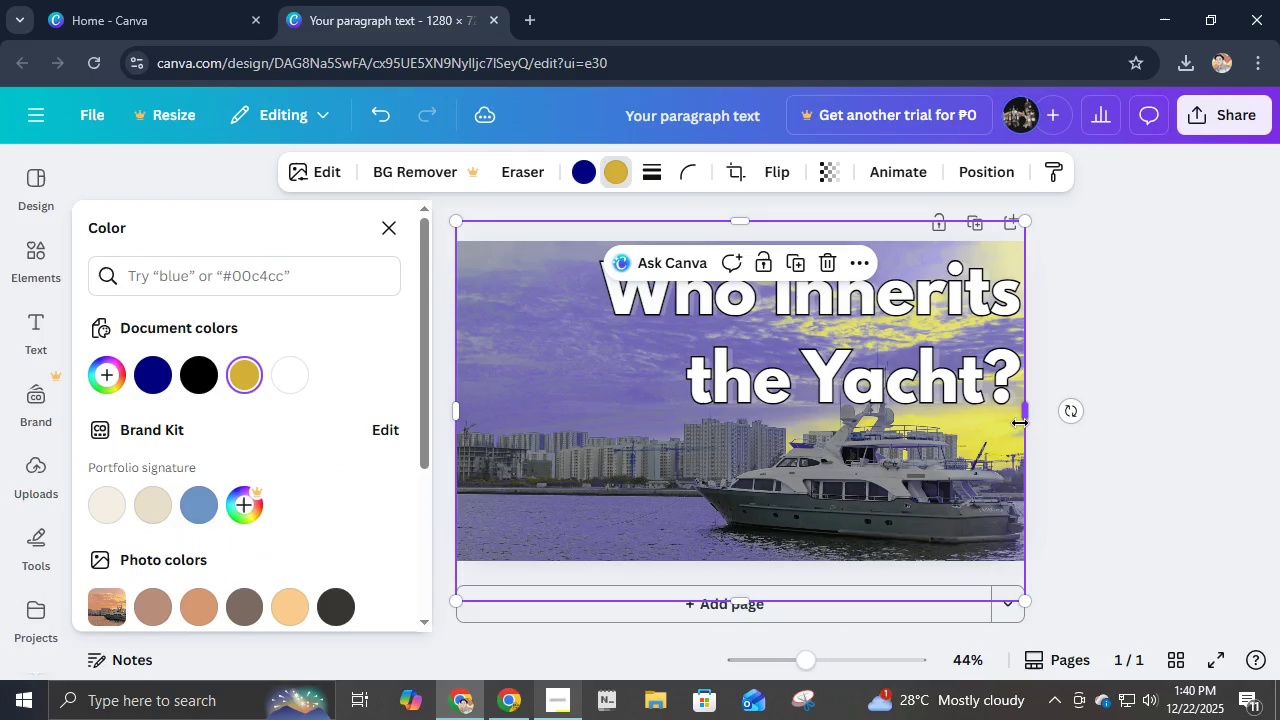 
left_click([1098, 453])
 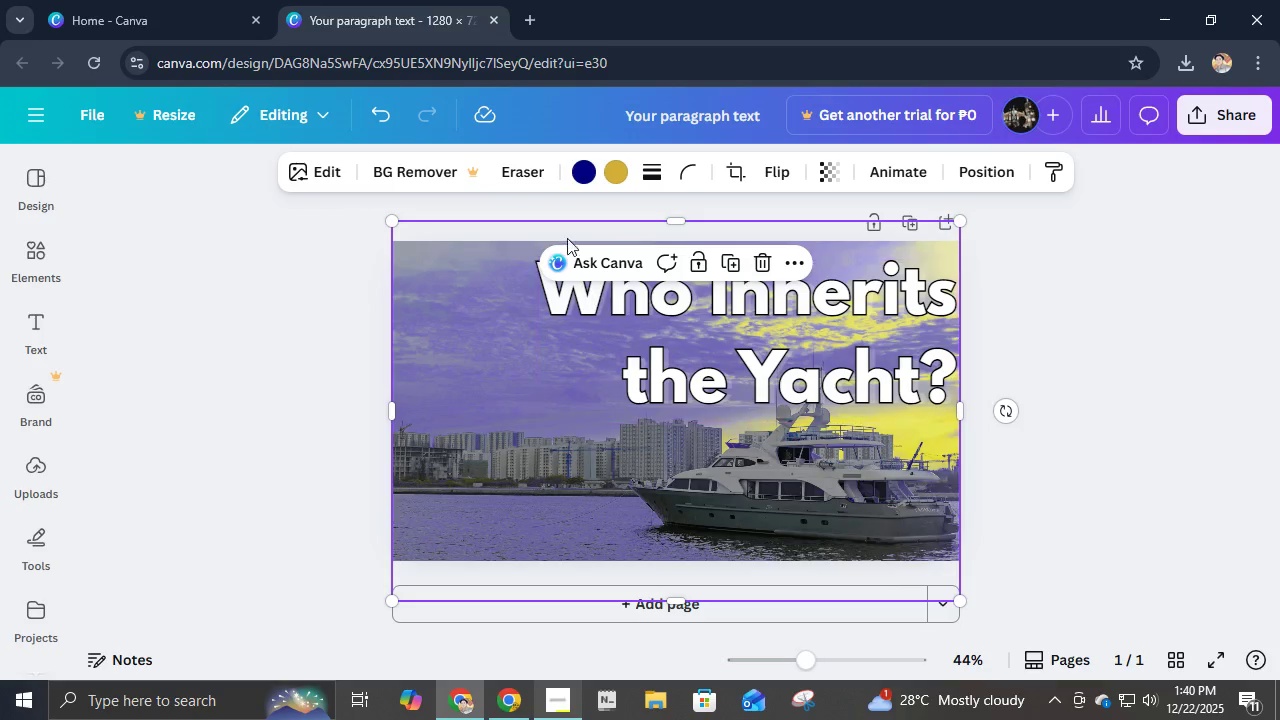 
left_click([607, 177])
 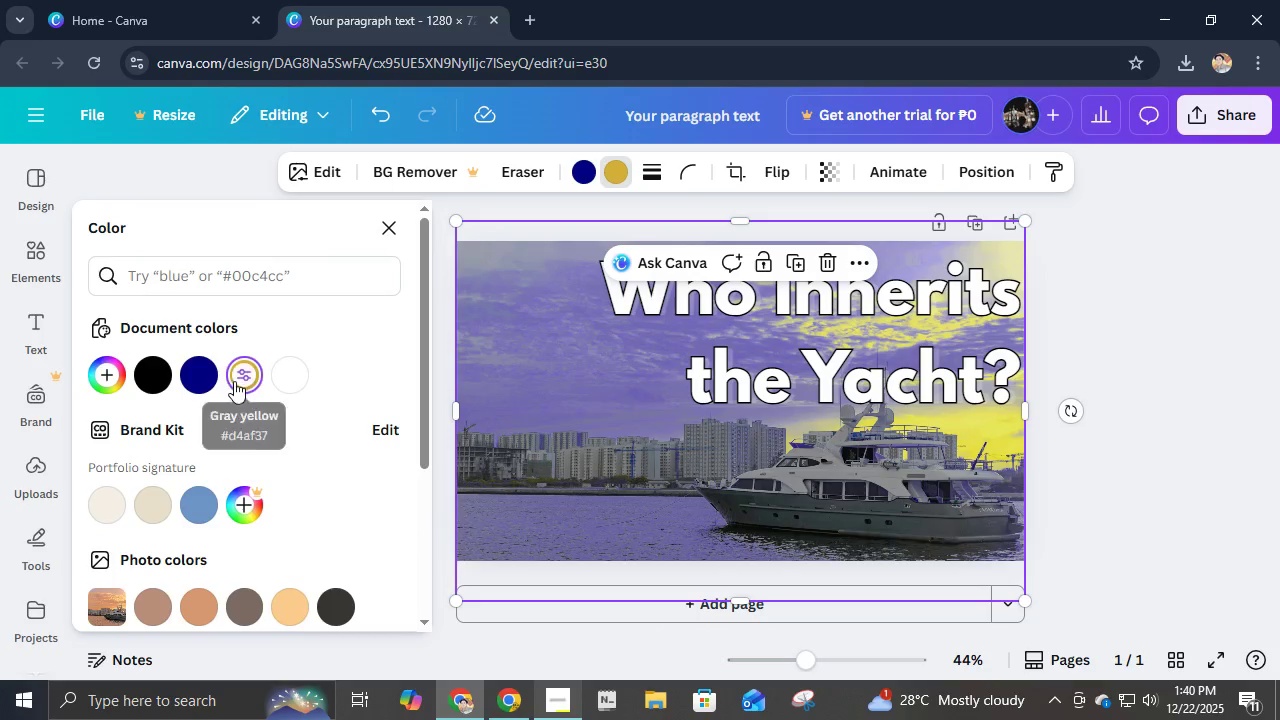 
left_click([288, 374])
 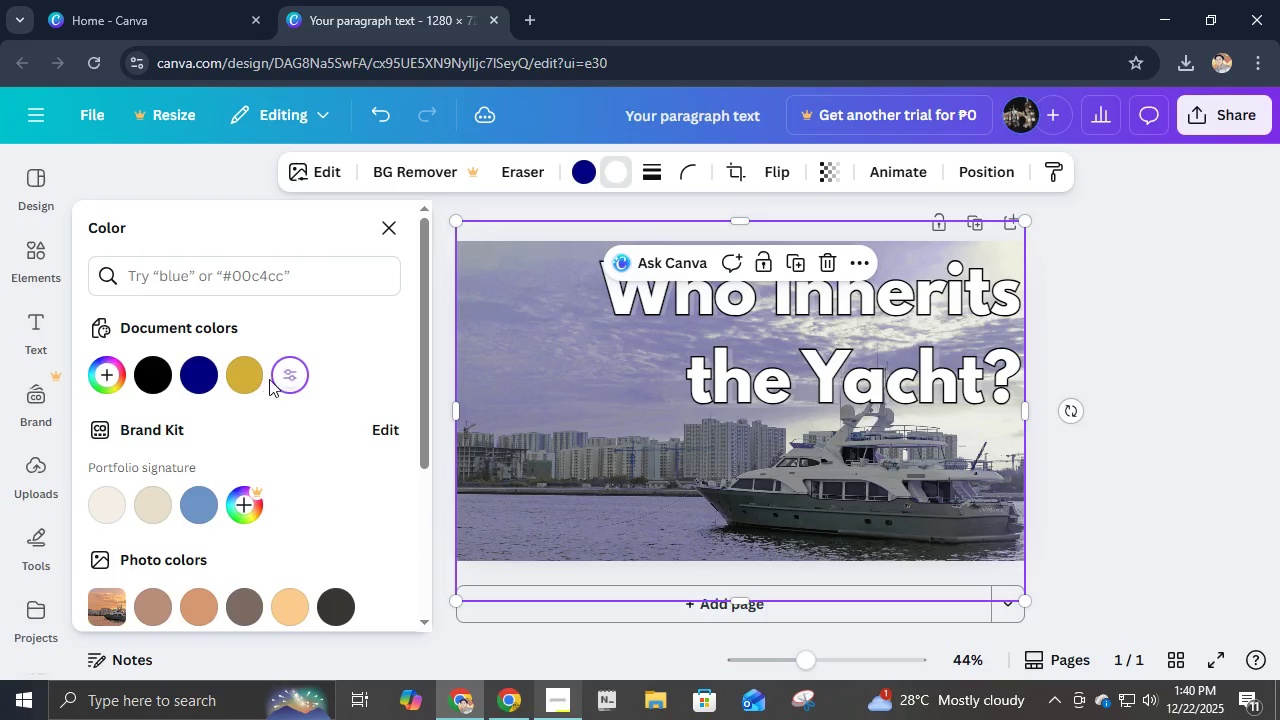 
left_click([201, 381])
 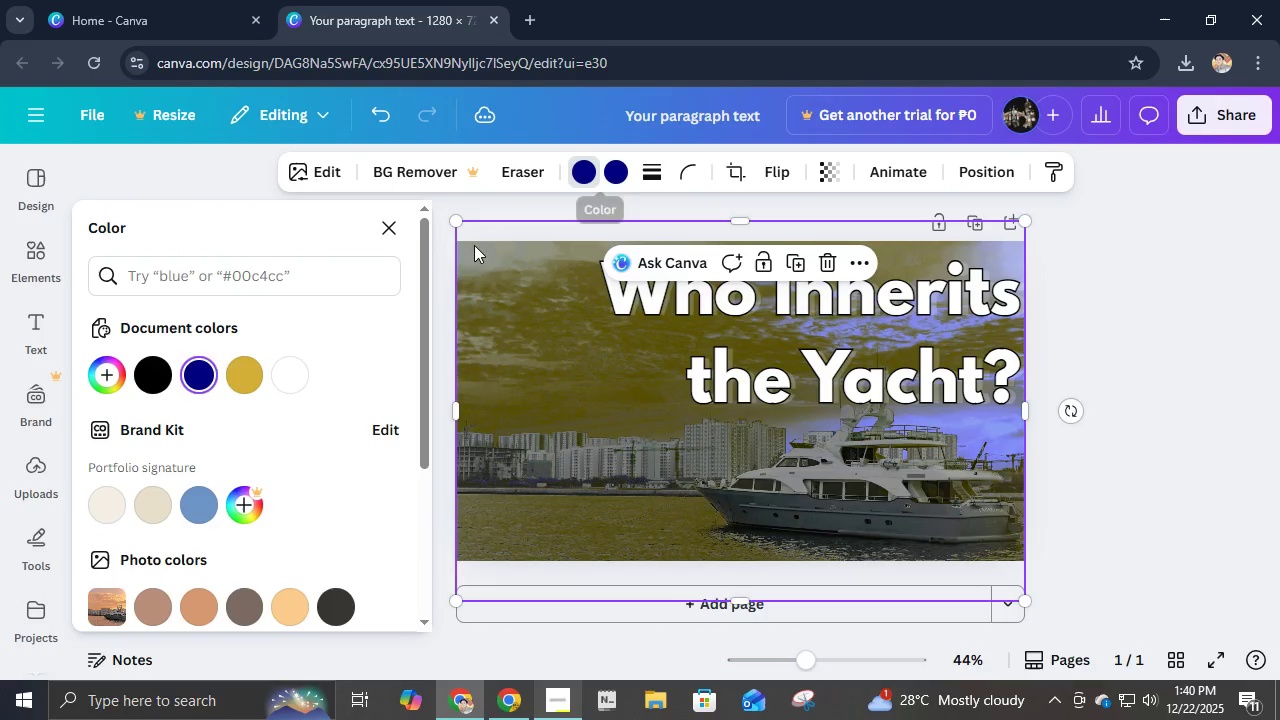 
left_click([239, 379])
 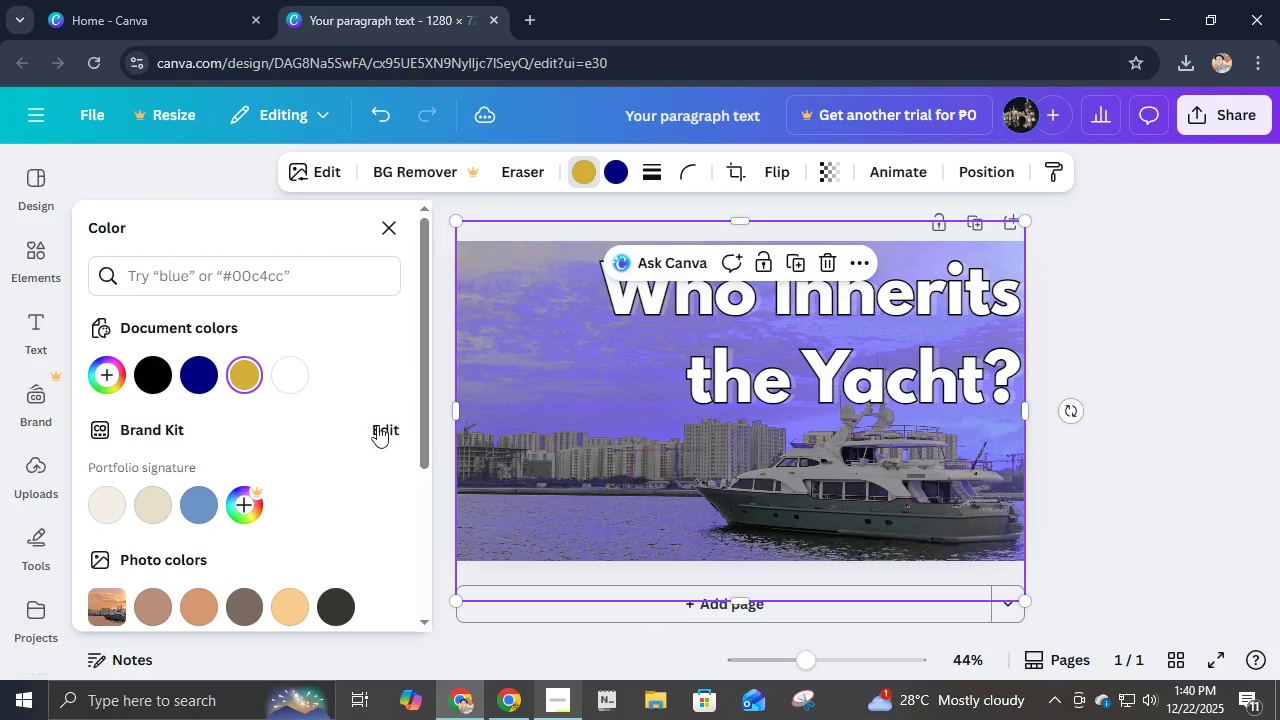 
left_click([198, 367])
 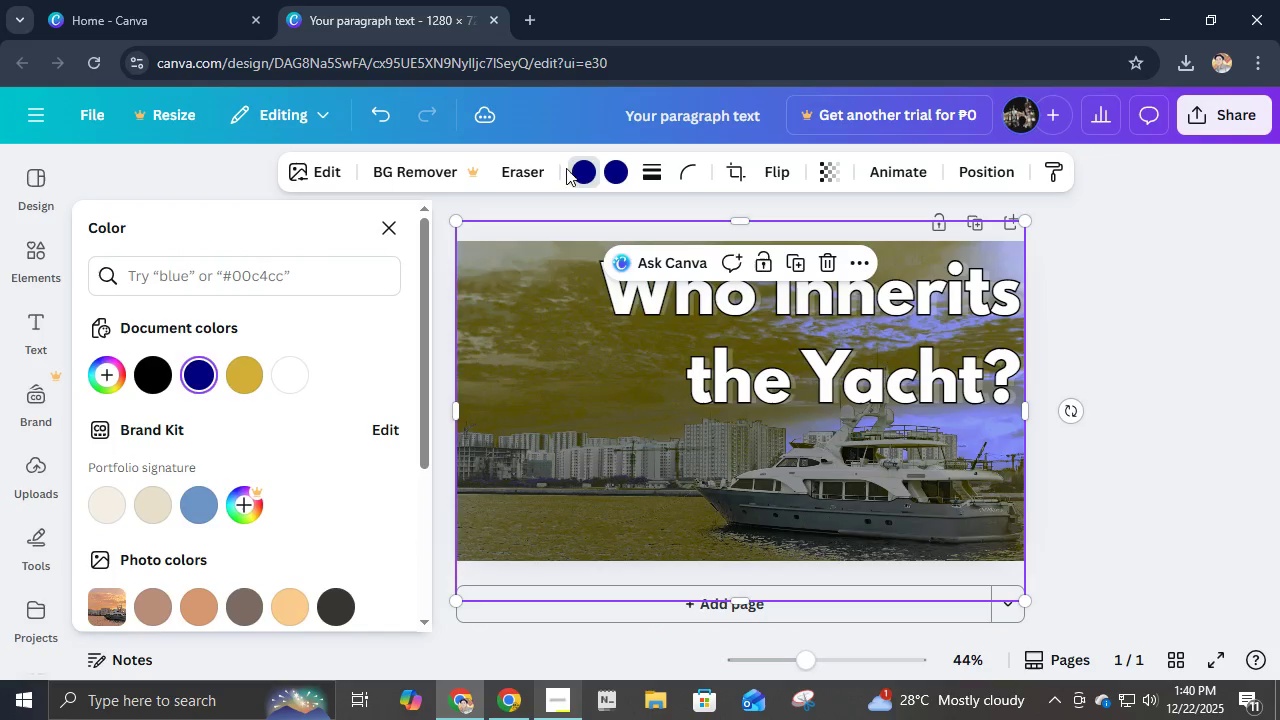 
left_click([603, 174])
 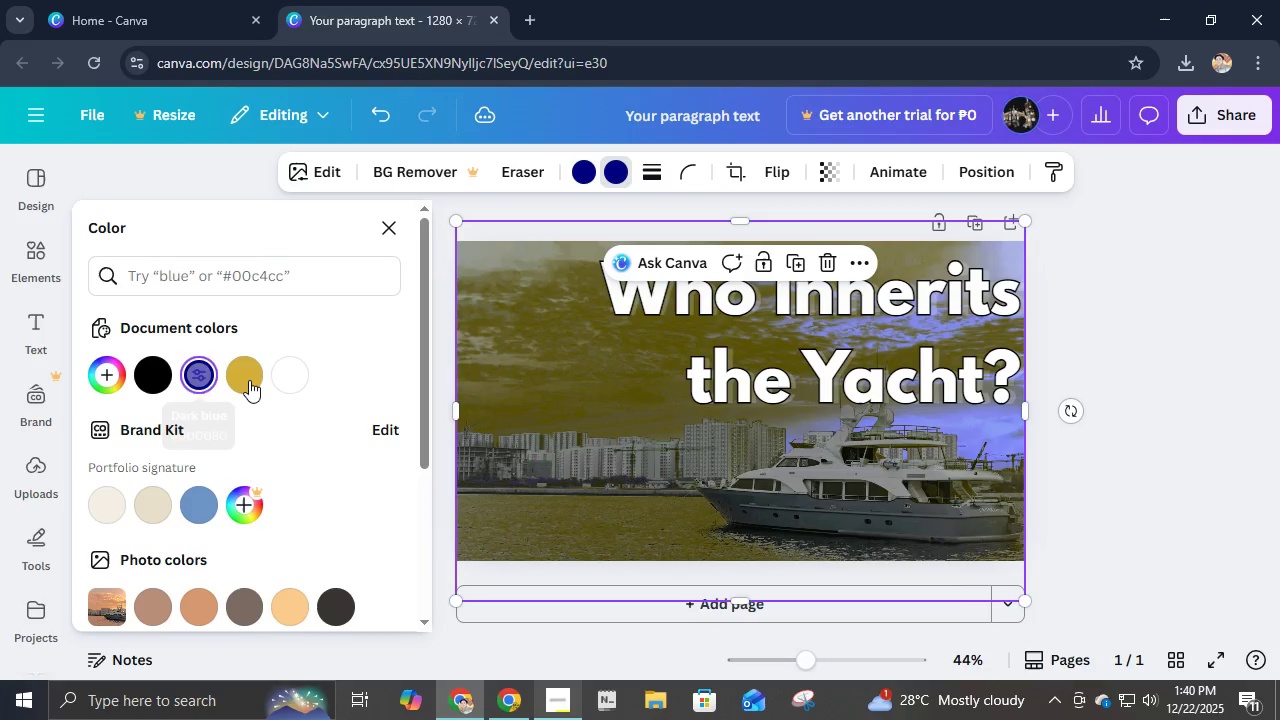 
left_click([276, 382])
 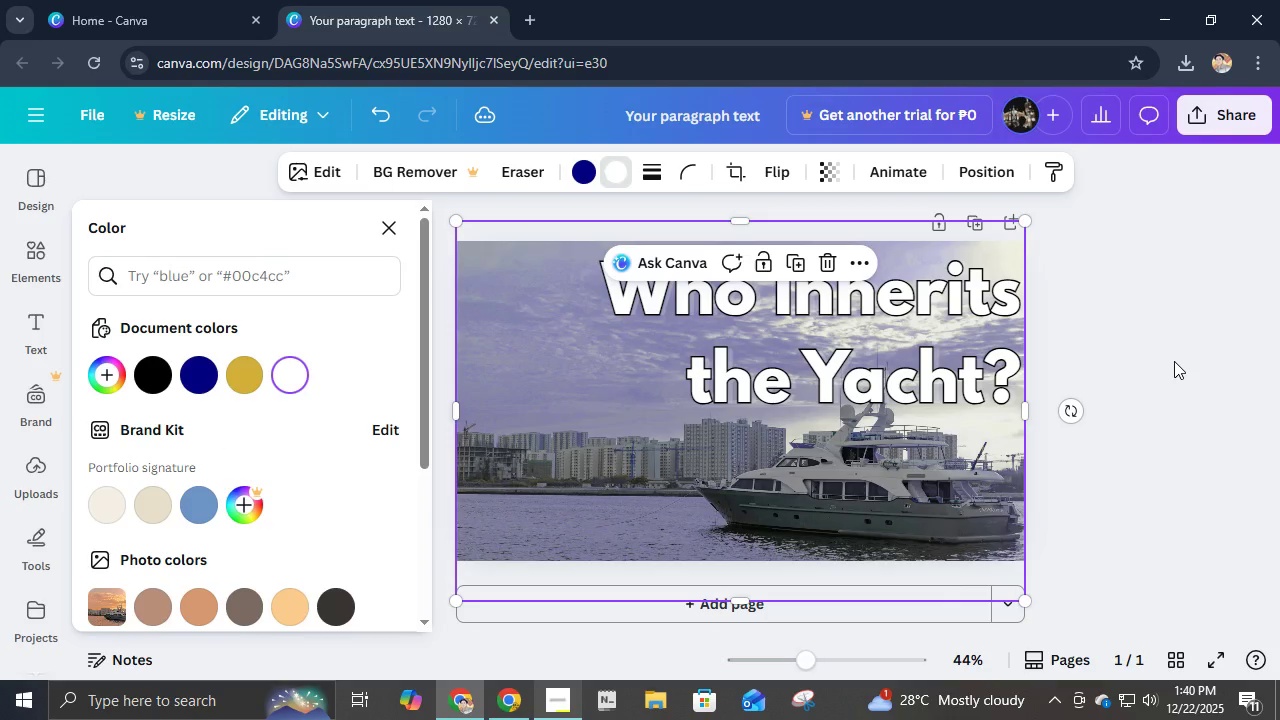 
double_click([1173, 361])
 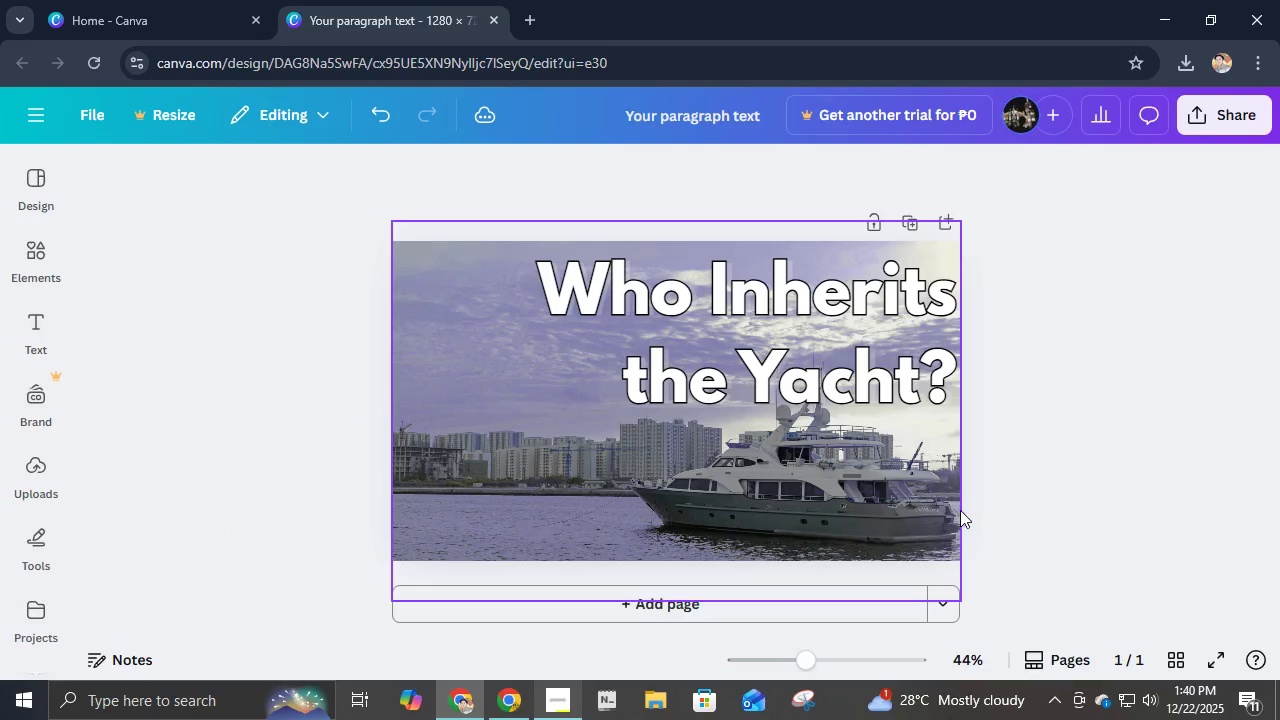 
left_click_drag(start_coordinate=[891, 396], to_coordinate=[582, 536])
 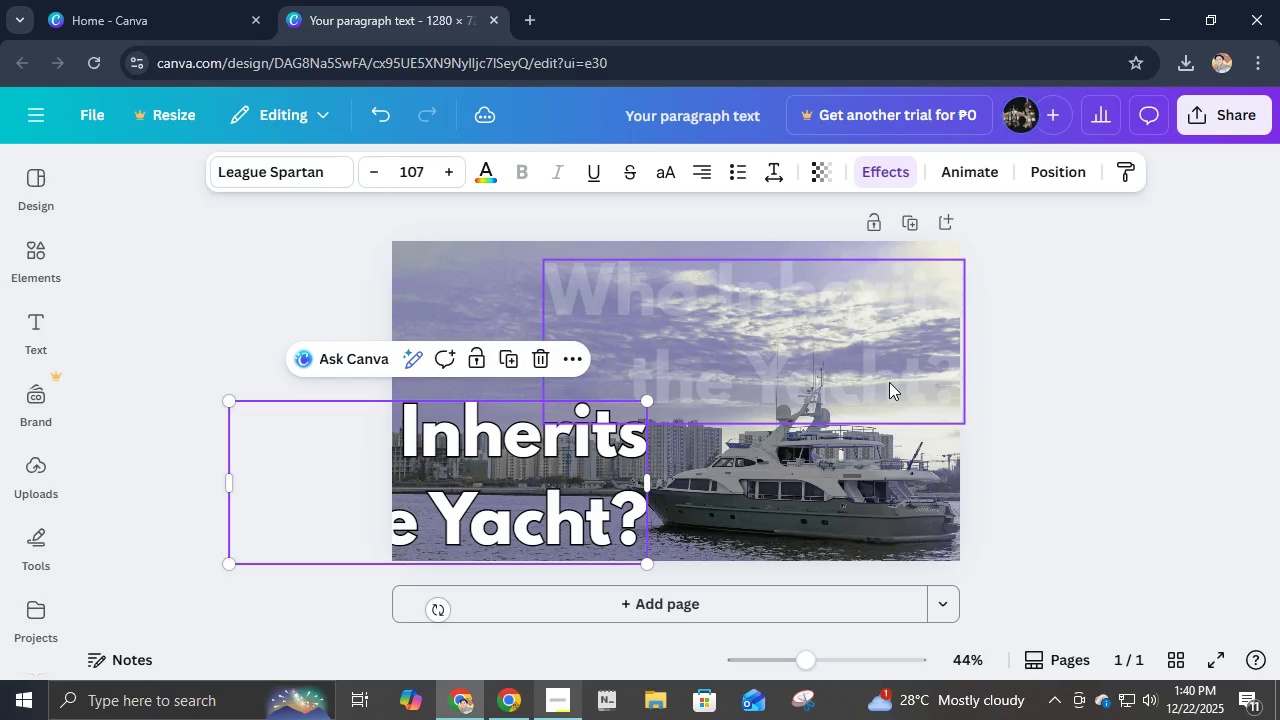 
left_click([889, 382])
 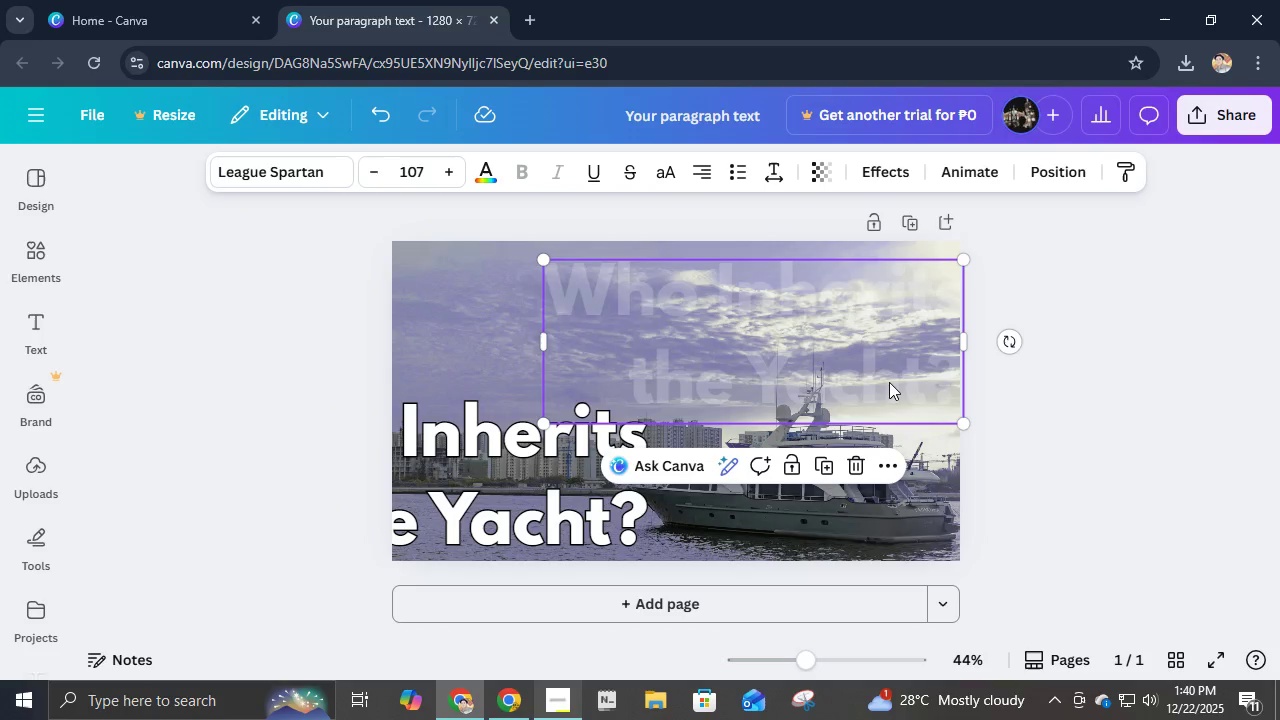 
left_click_drag(start_coordinate=[889, 382], to_coordinate=[749, 380])
 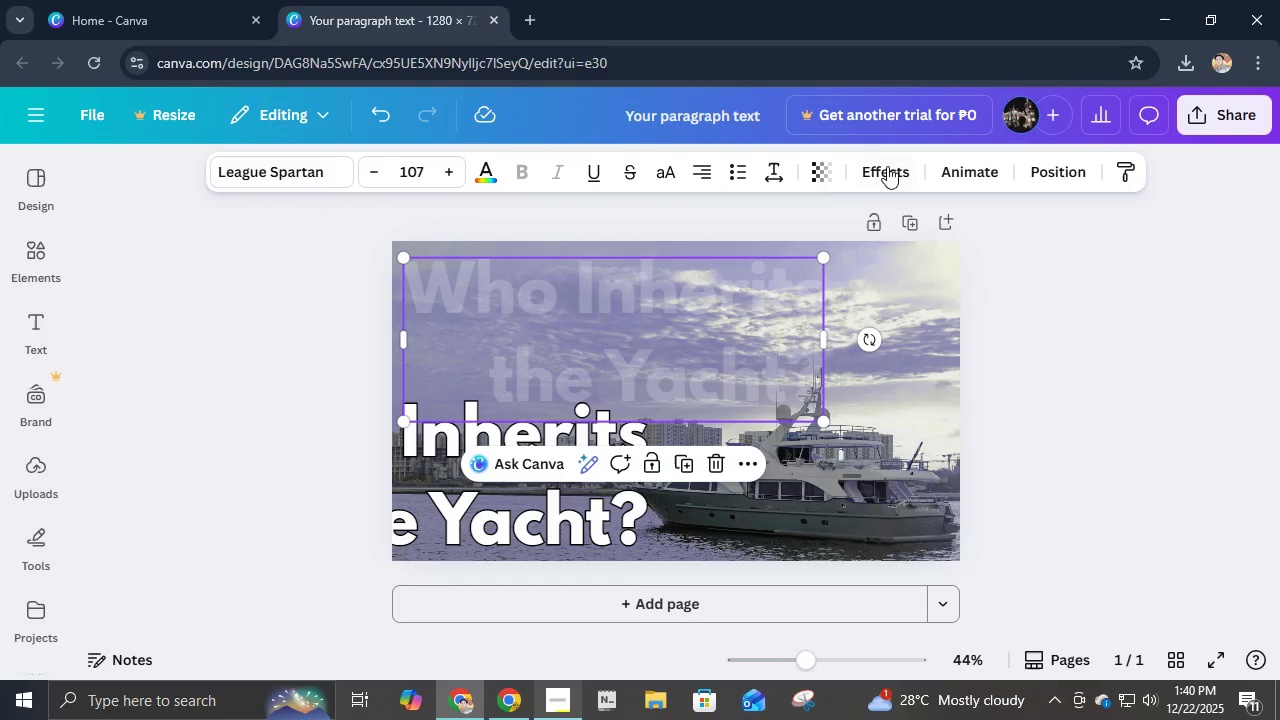 
left_click([818, 167])
 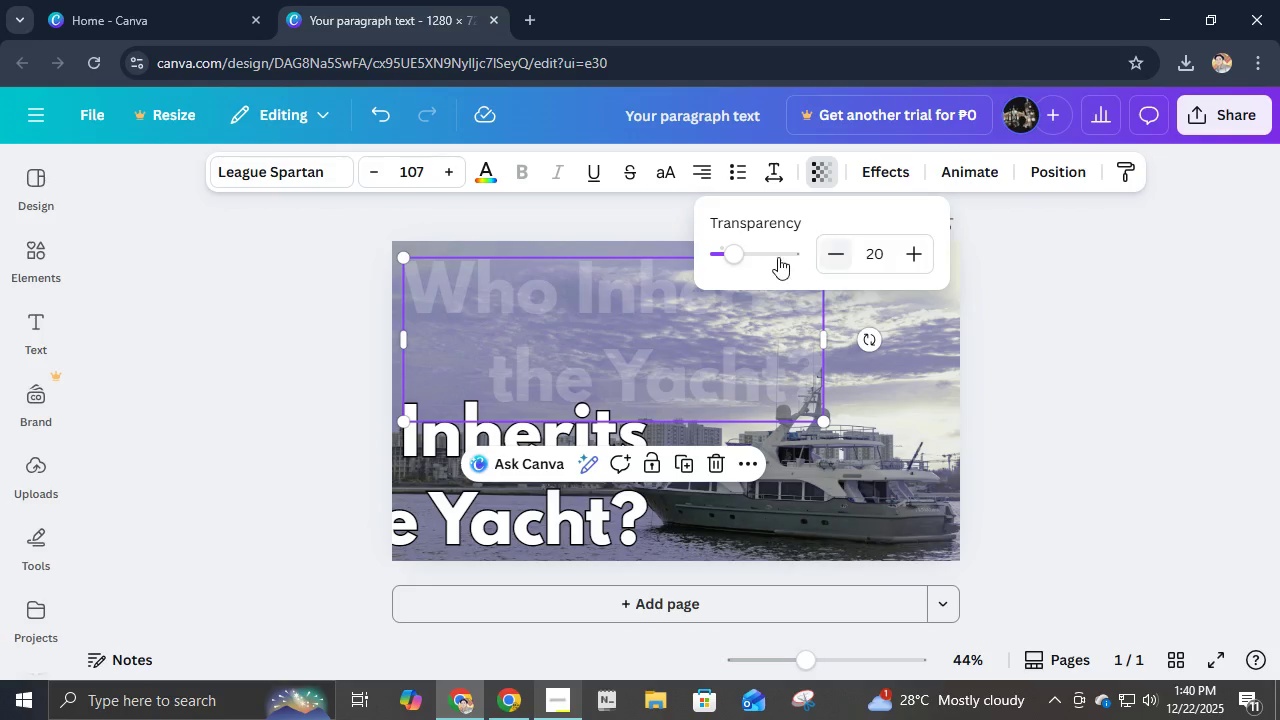 
left_click([770, 255])
 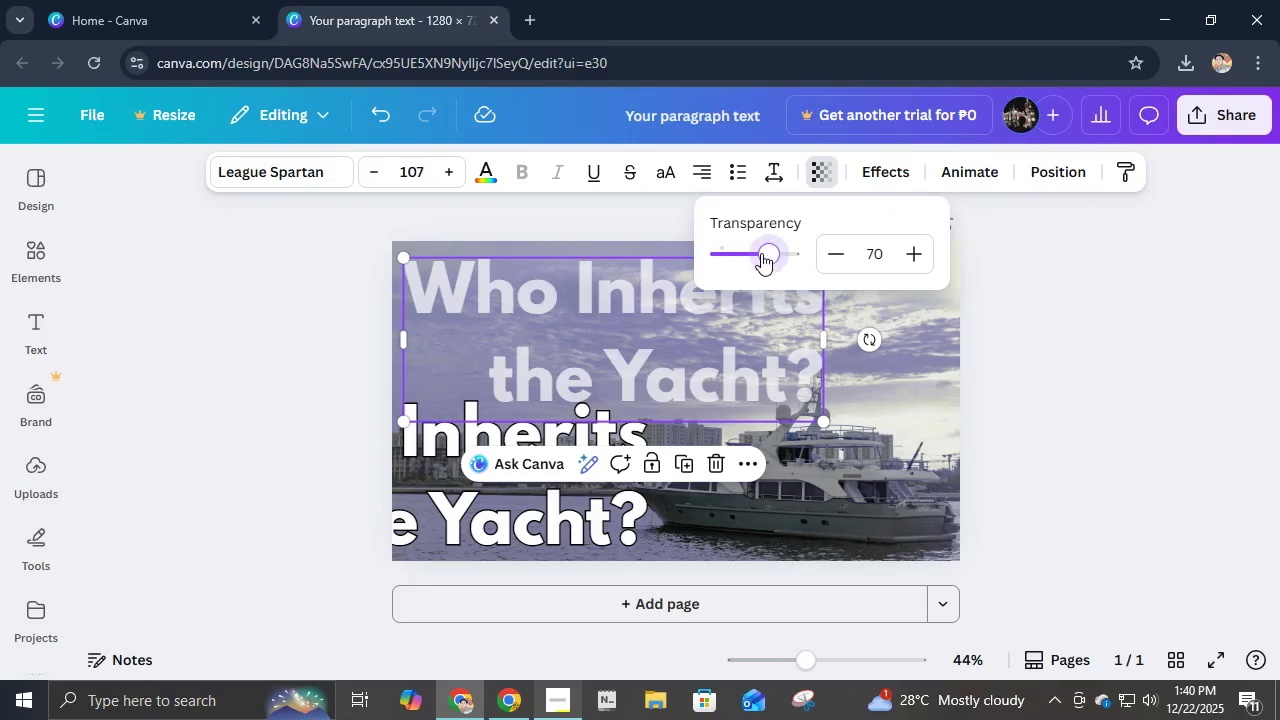 
left_click_drag(start_coordinate=[753, 251], to_coordinate=[741, 249])
 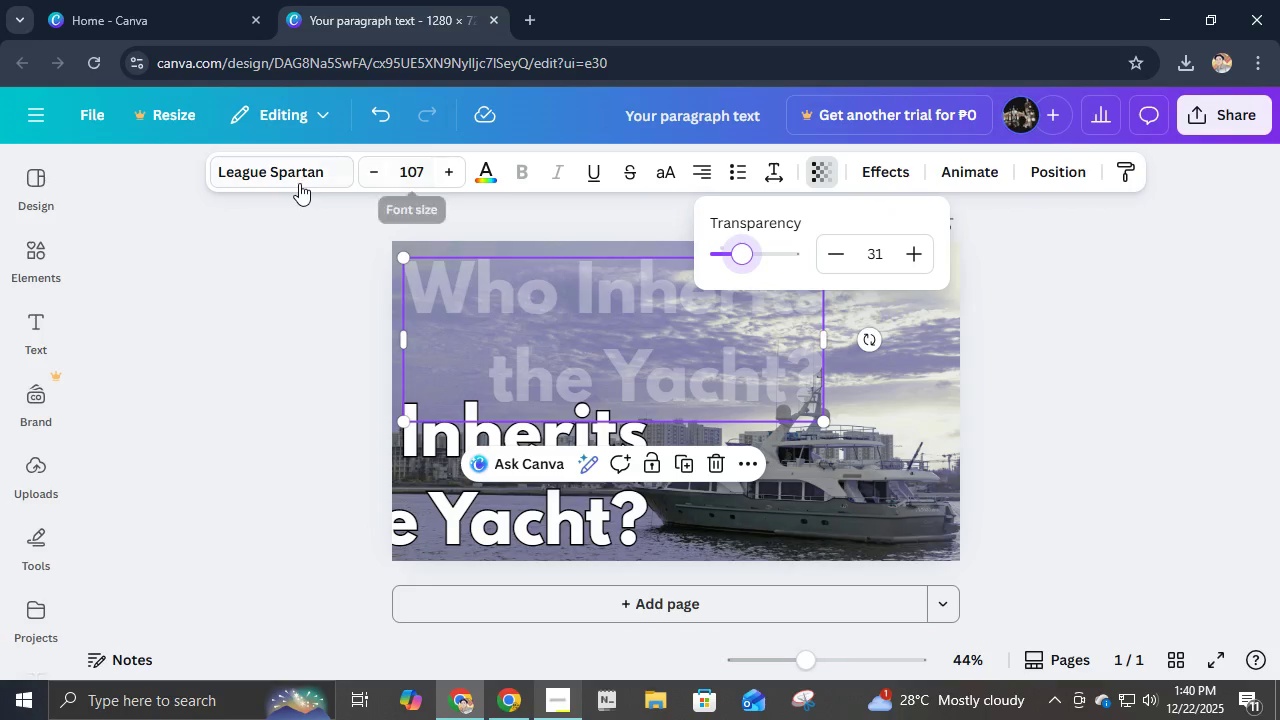 
left_click([487, 173])
 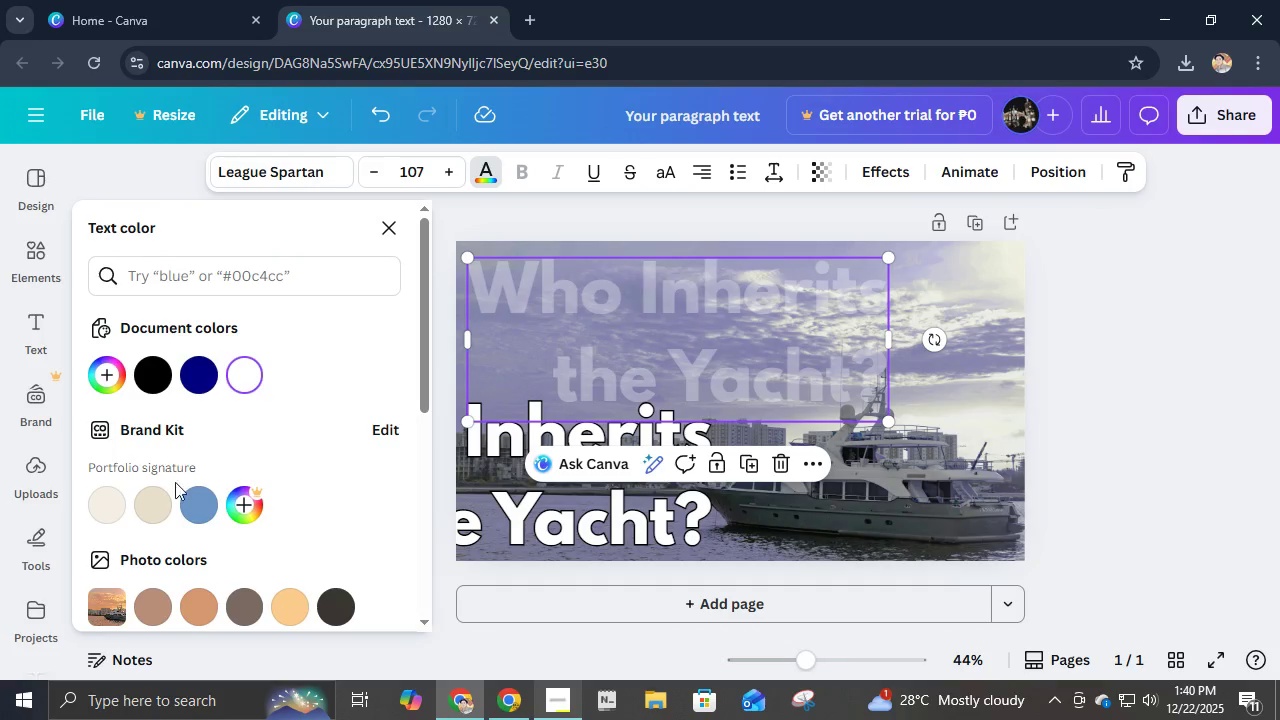 
left_click([191, 509])
 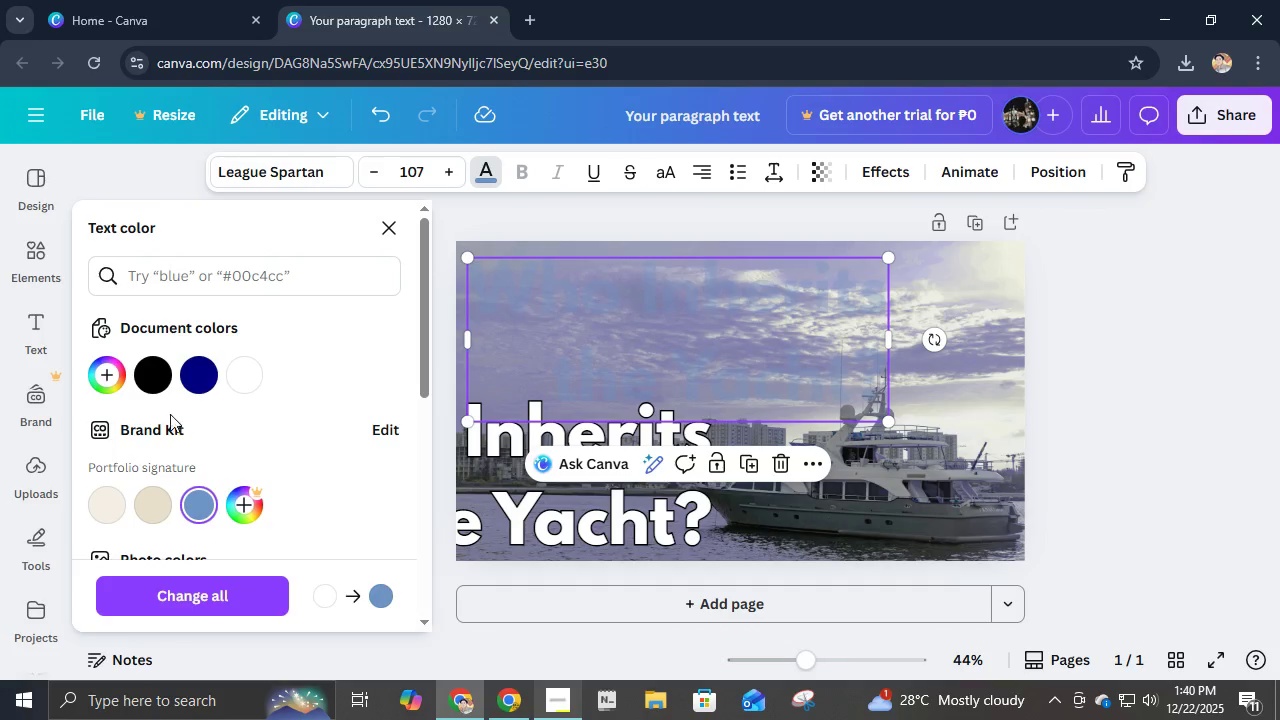 
left_click([148, 390])
 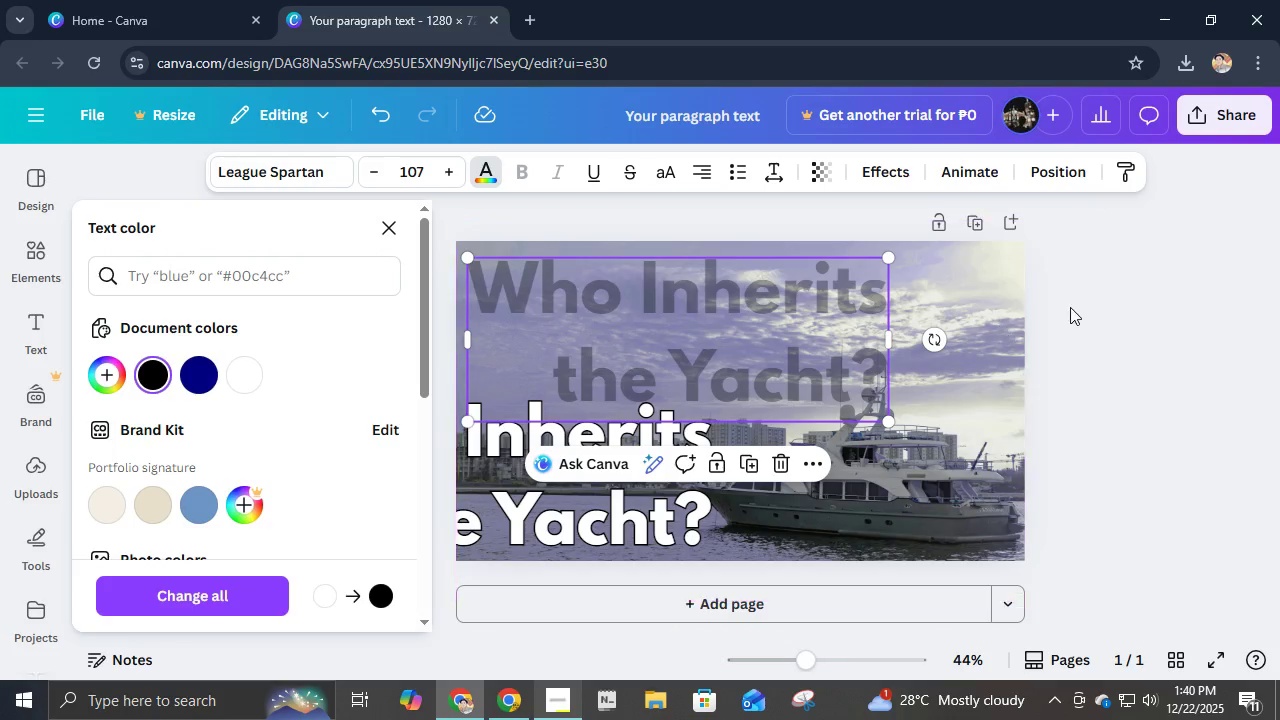 
left_click([1110, 305])
 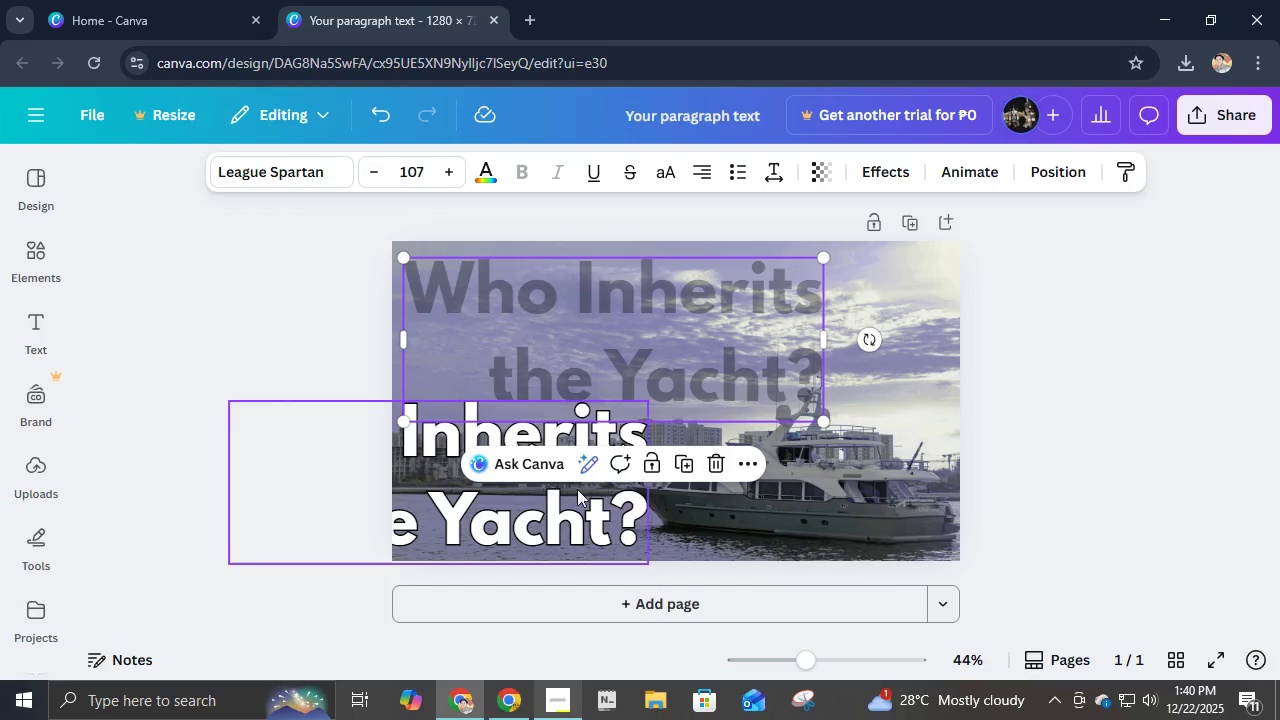 
left_click_drag(start_coordinate=[560, 512], to_coordinate=[725, 369])
 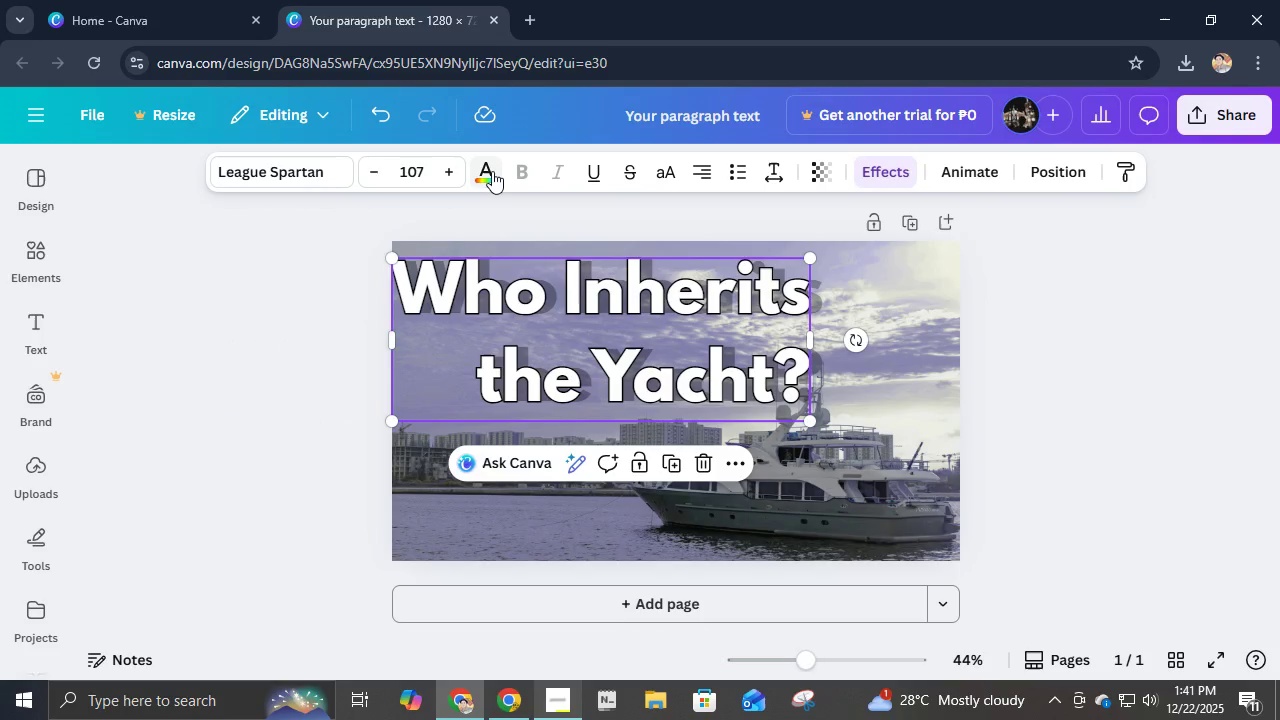 
left_click([488, 172])
 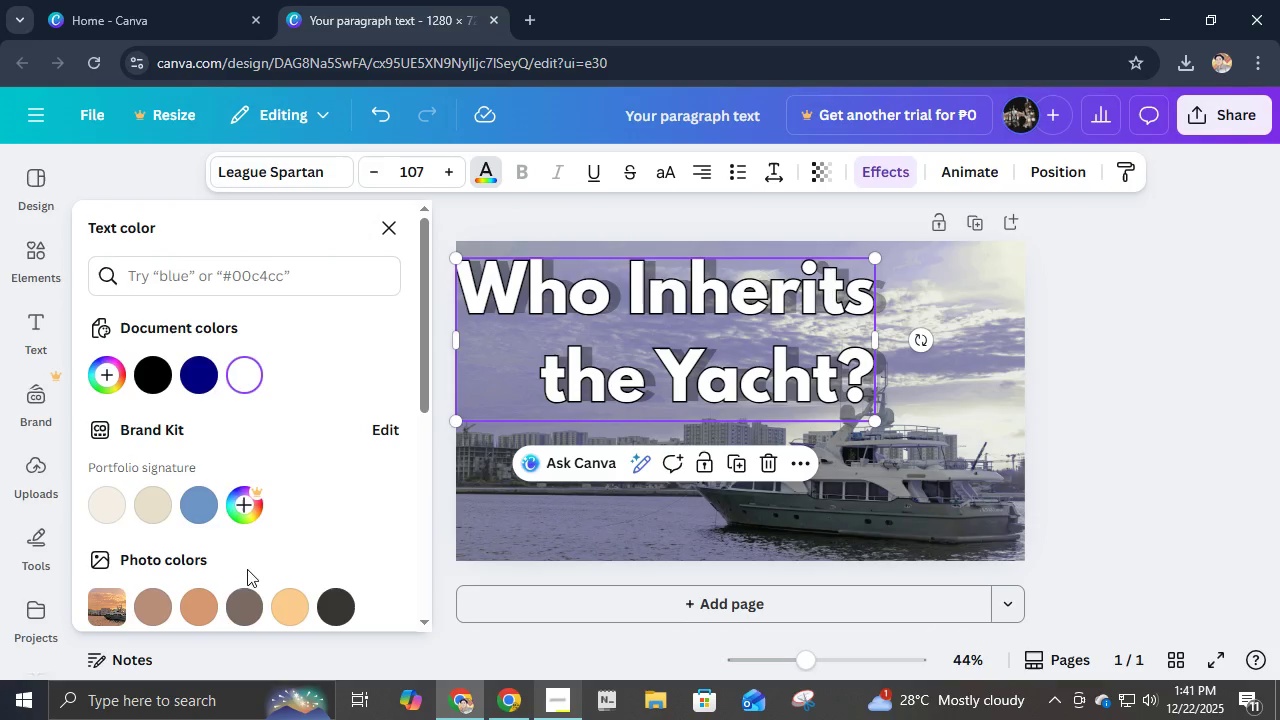 
left_click([199, 606])
 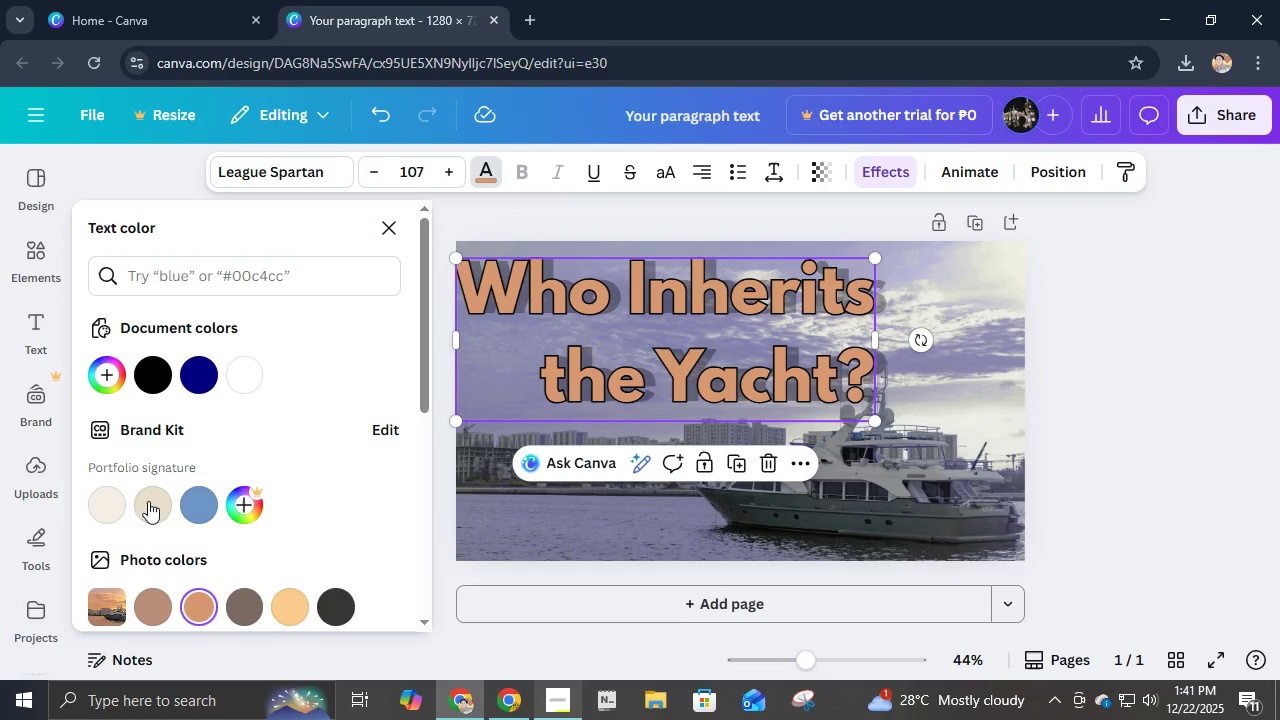 
left_click([115, 505])
 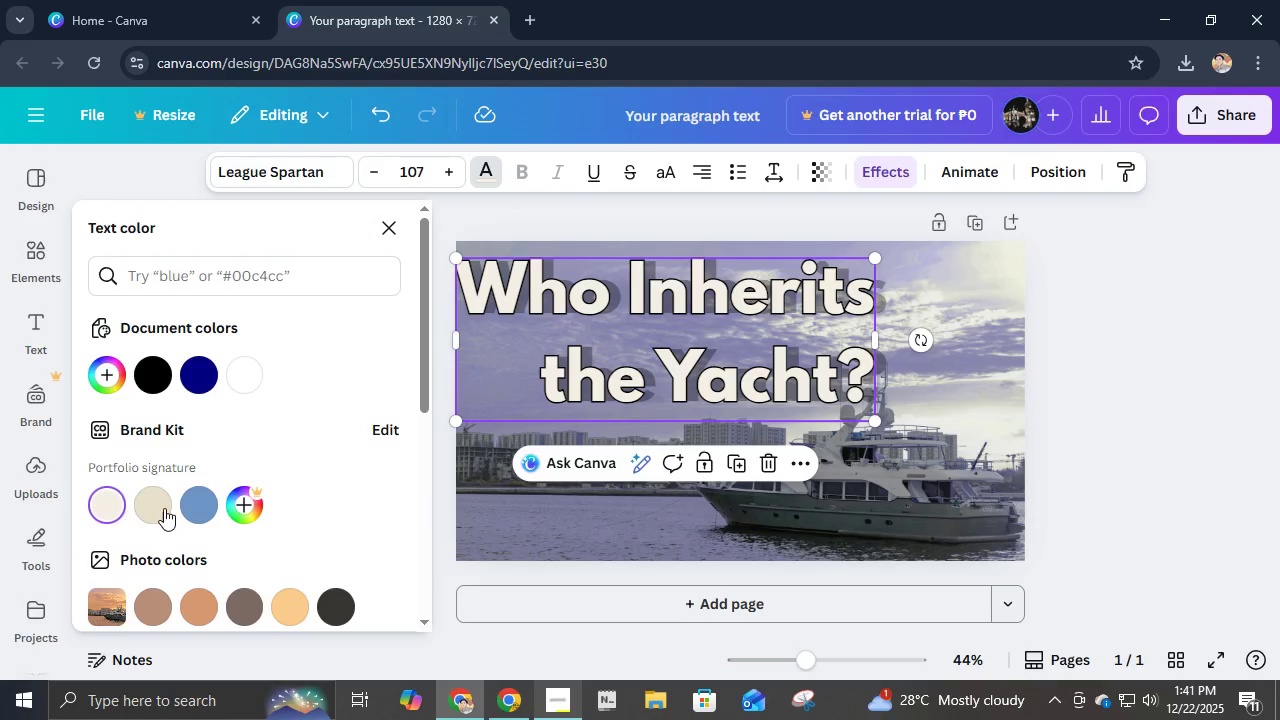 
scroll: coordinate [172, 502], scroll_direction: up, amount: 2.0
 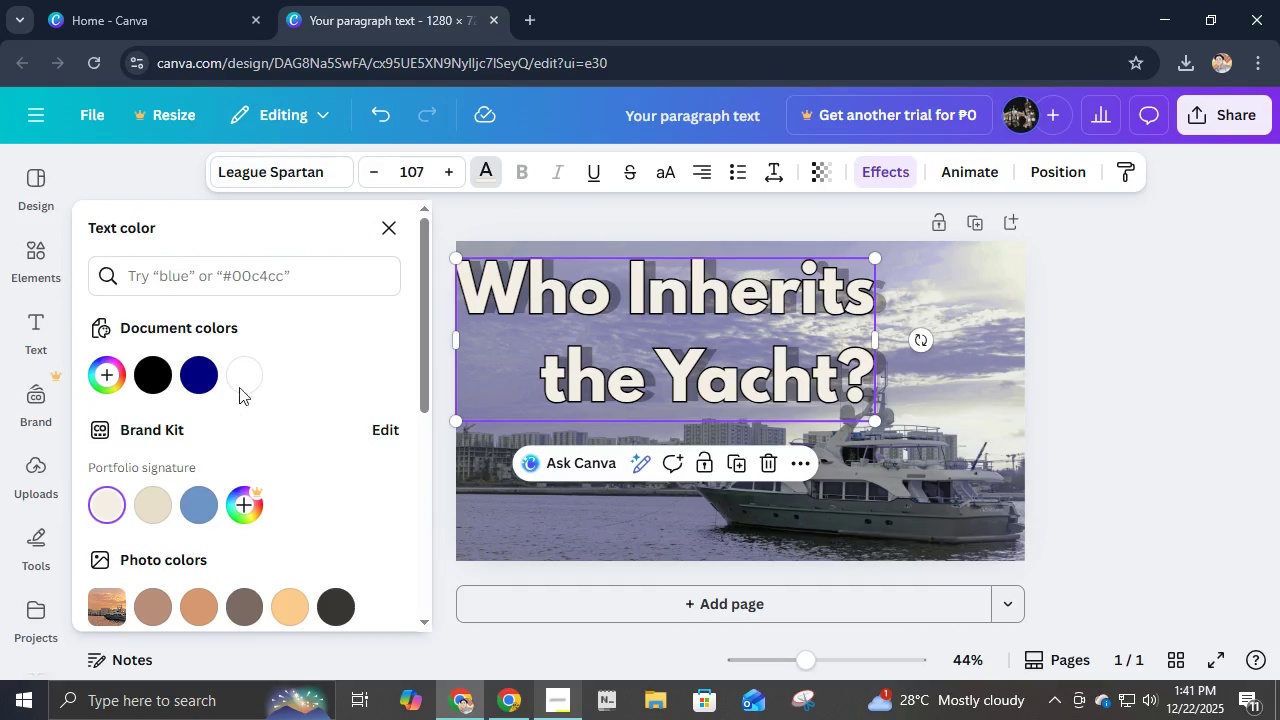 
left_click([248, 363])
 